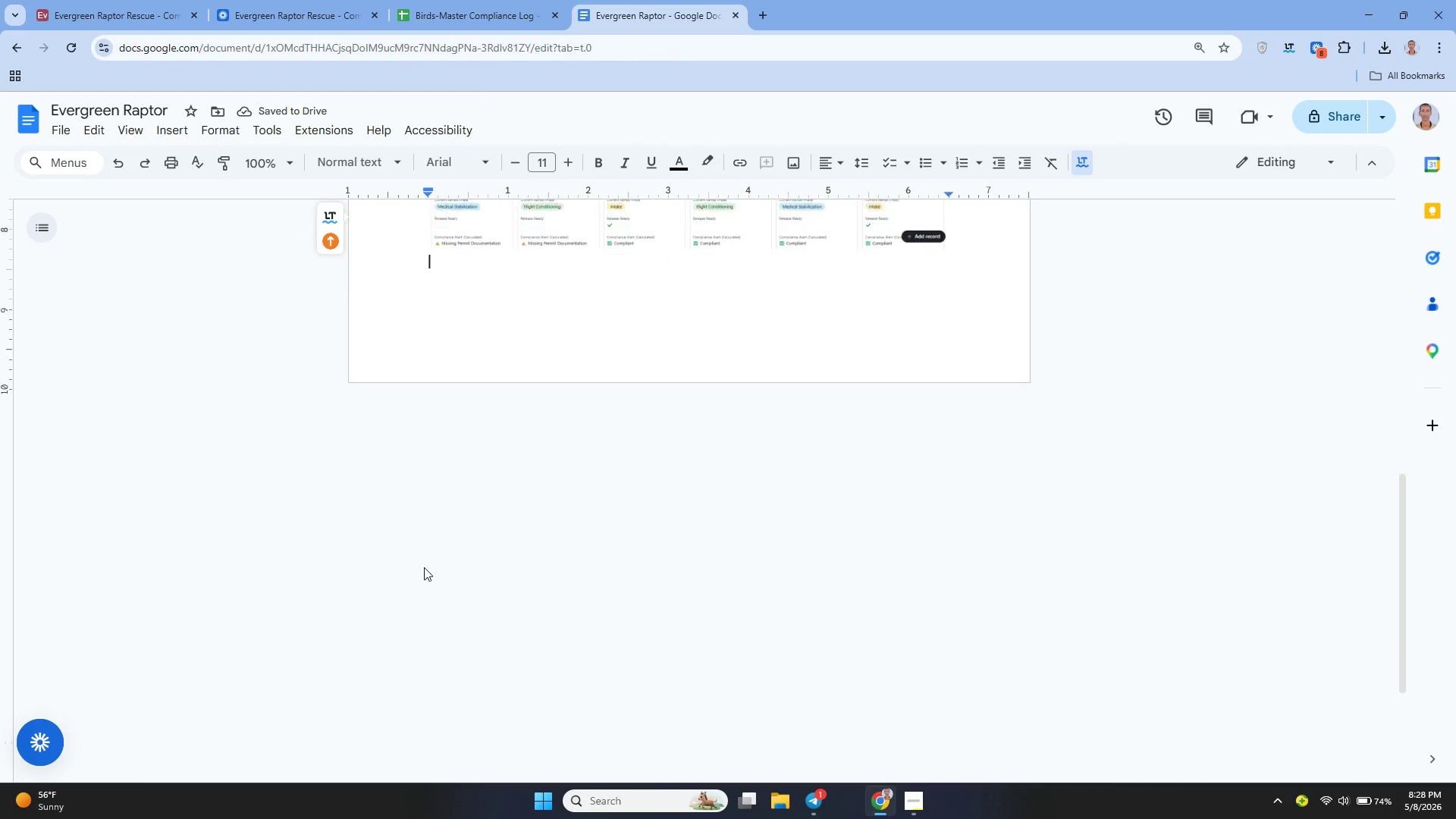 
key(Control+Z)
 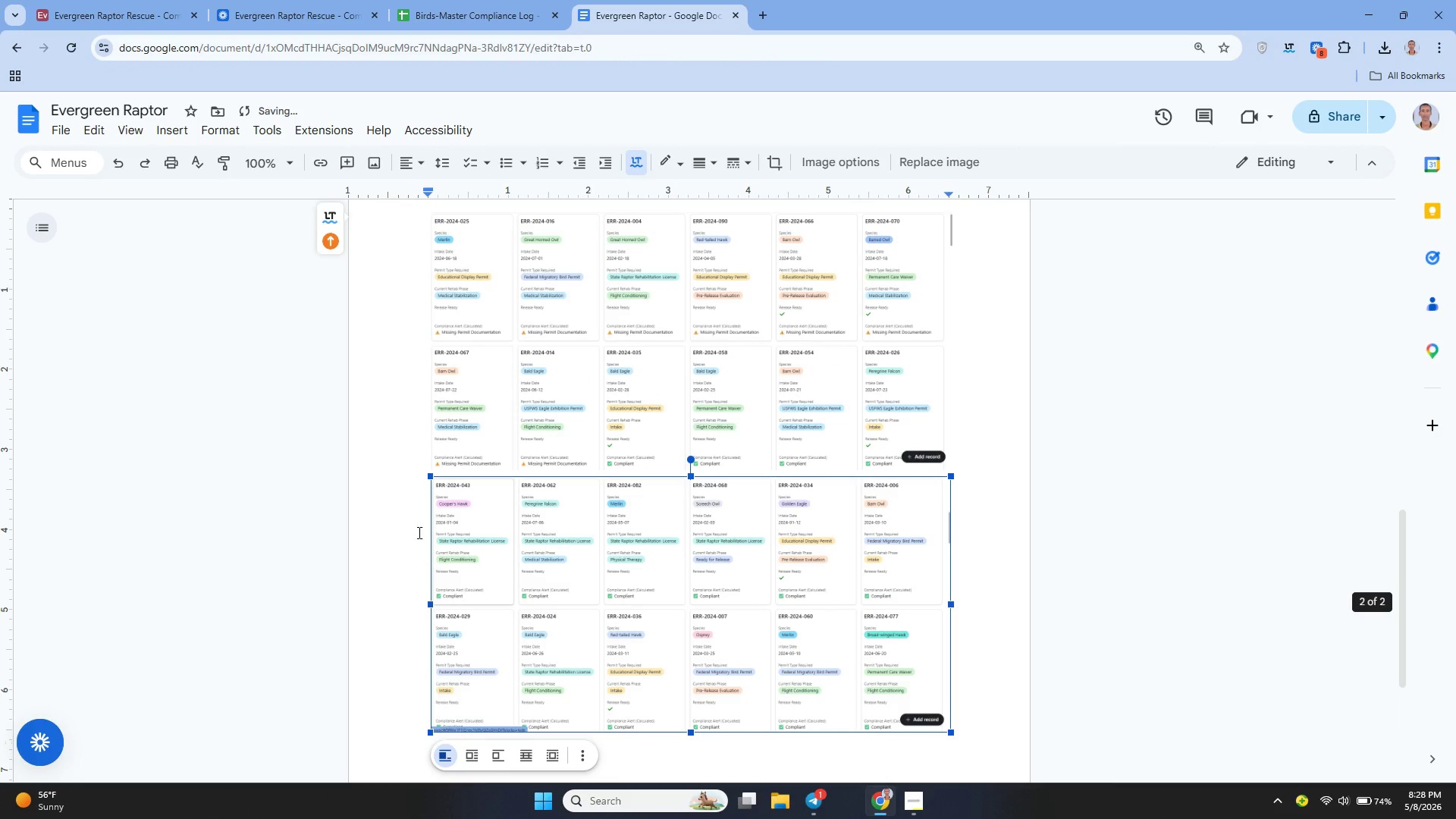 
left_click([417, 532])
 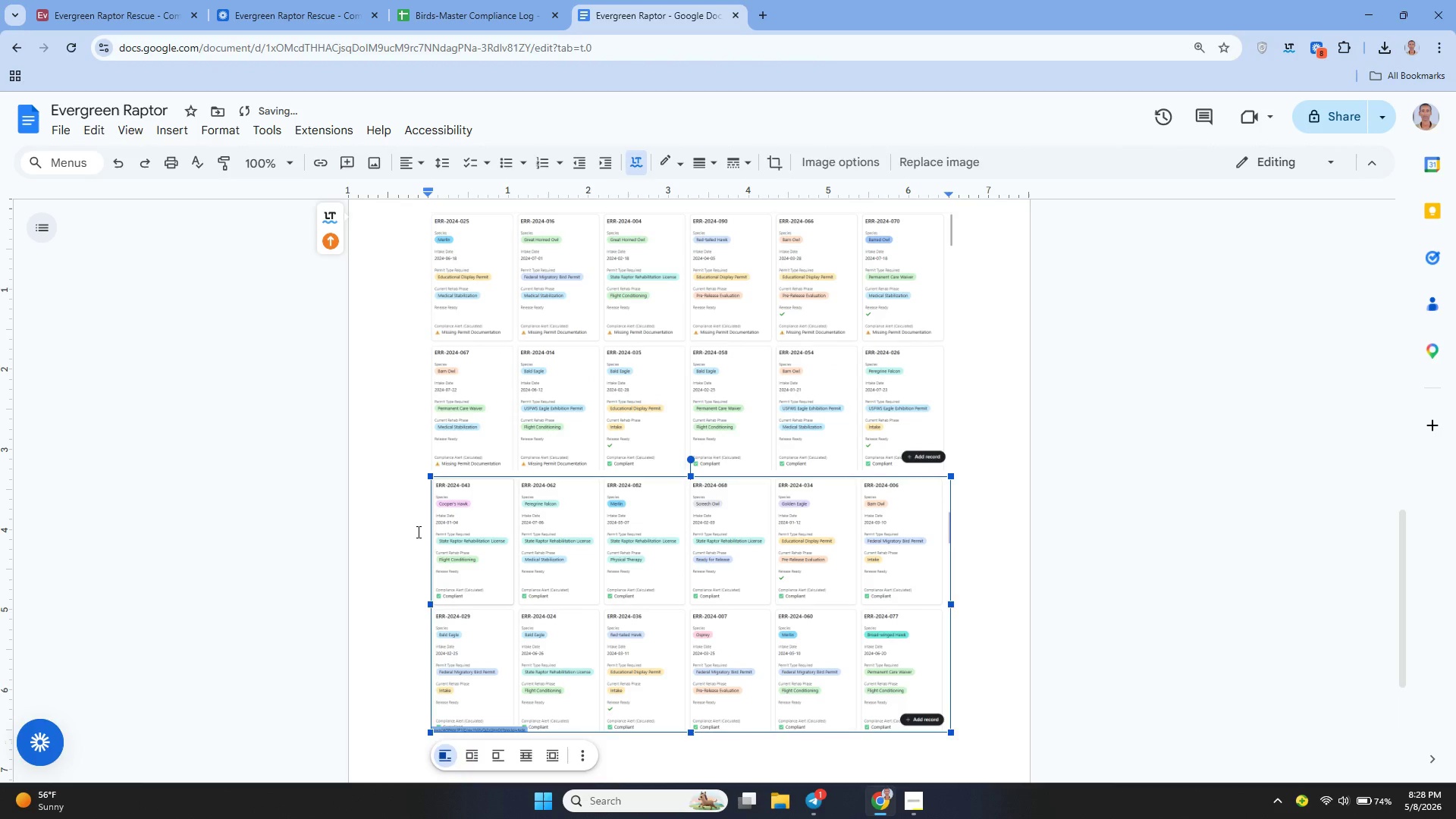 
key(ArrowUp)
 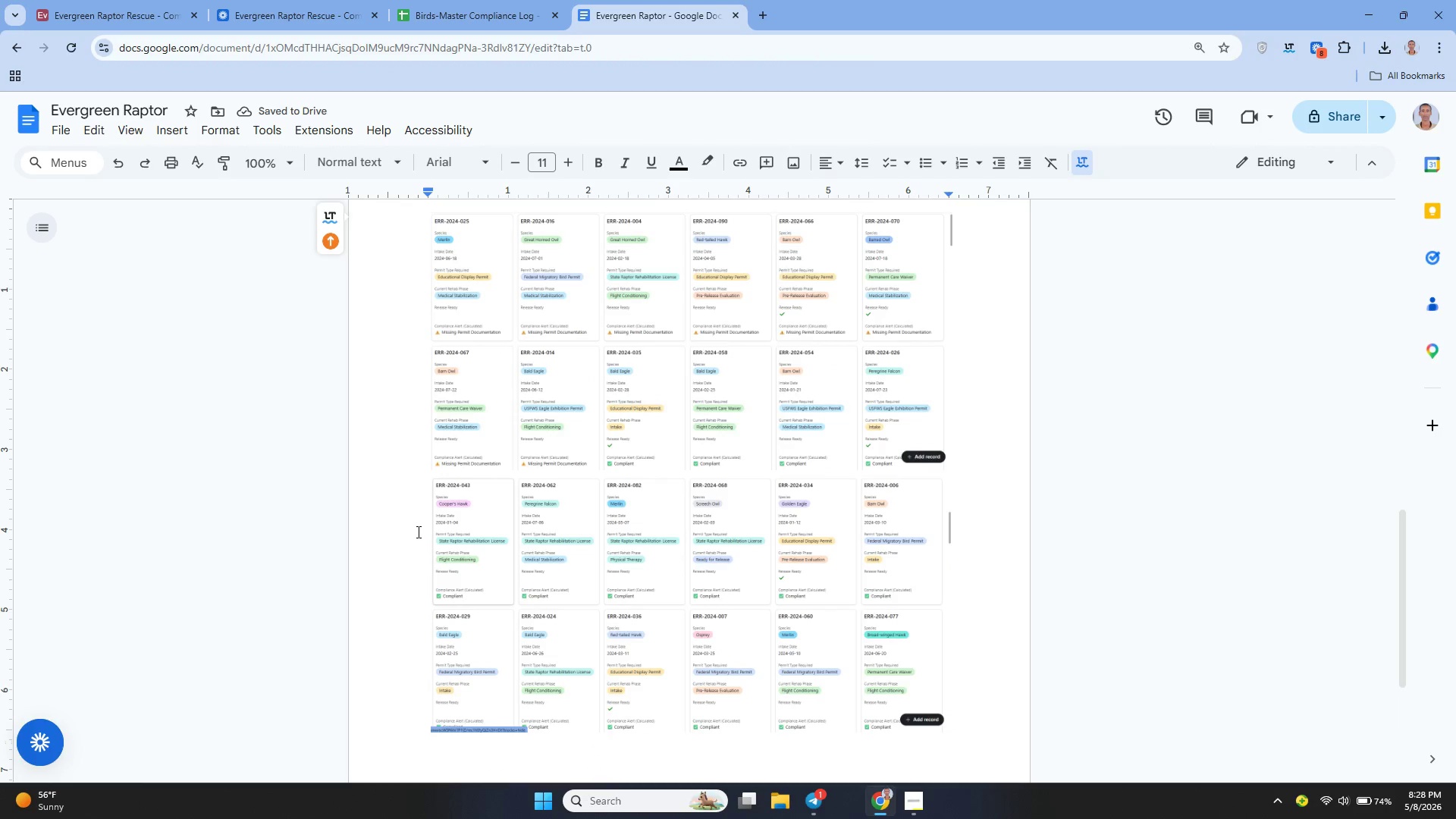 
key(ArrowUp)
 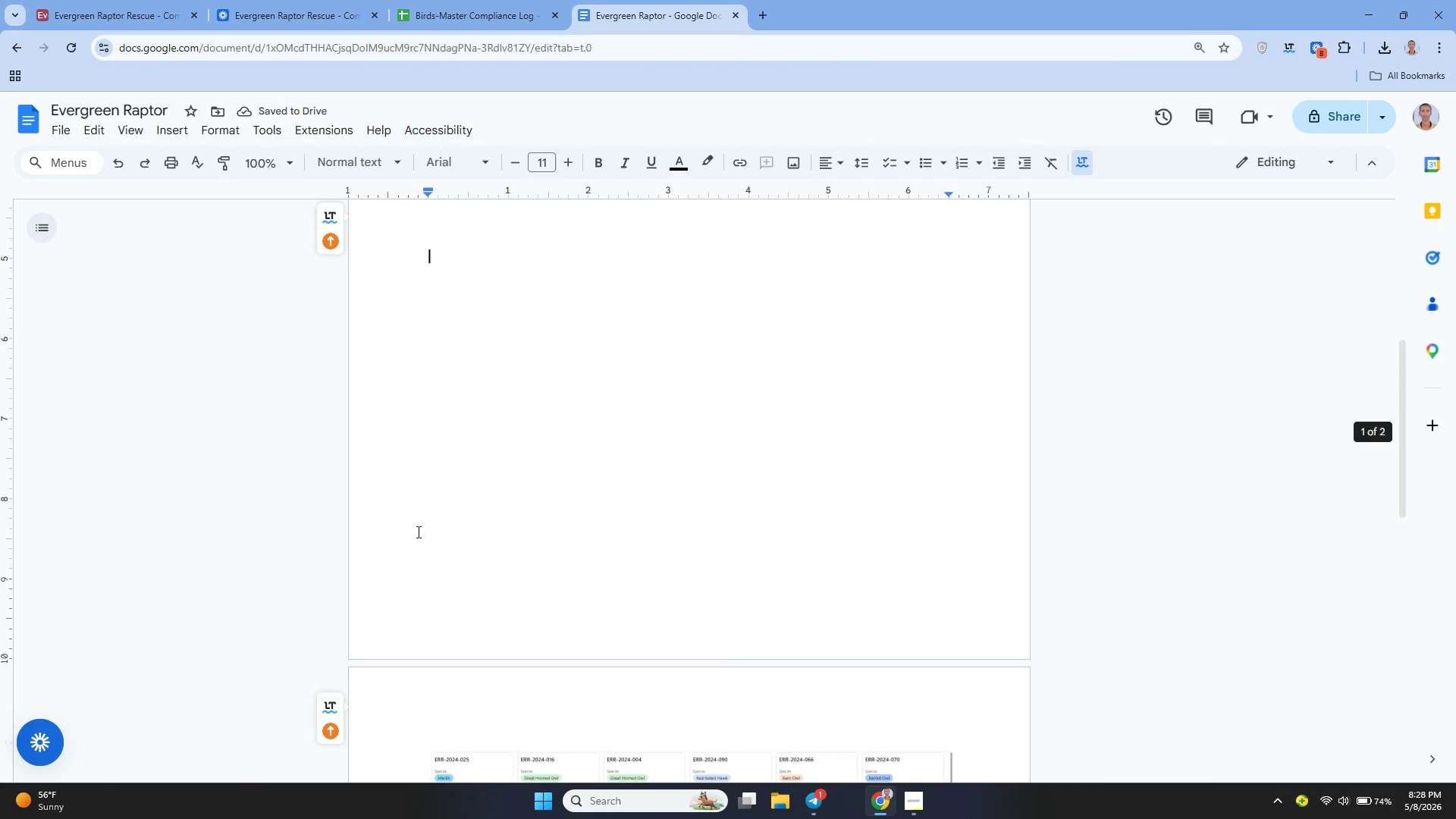 
key(ArrowDown)
 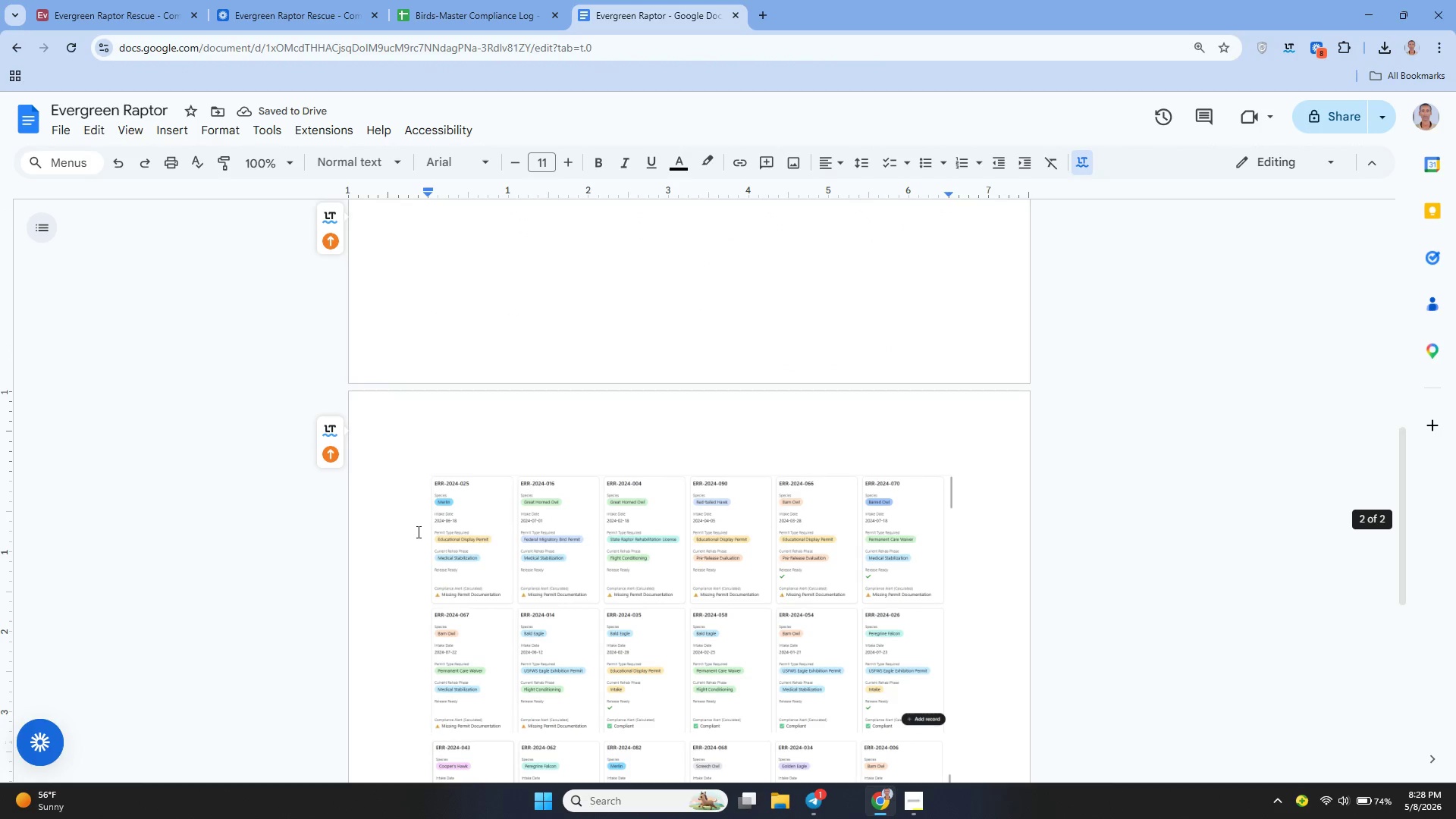 
key(Shift+Enter)
 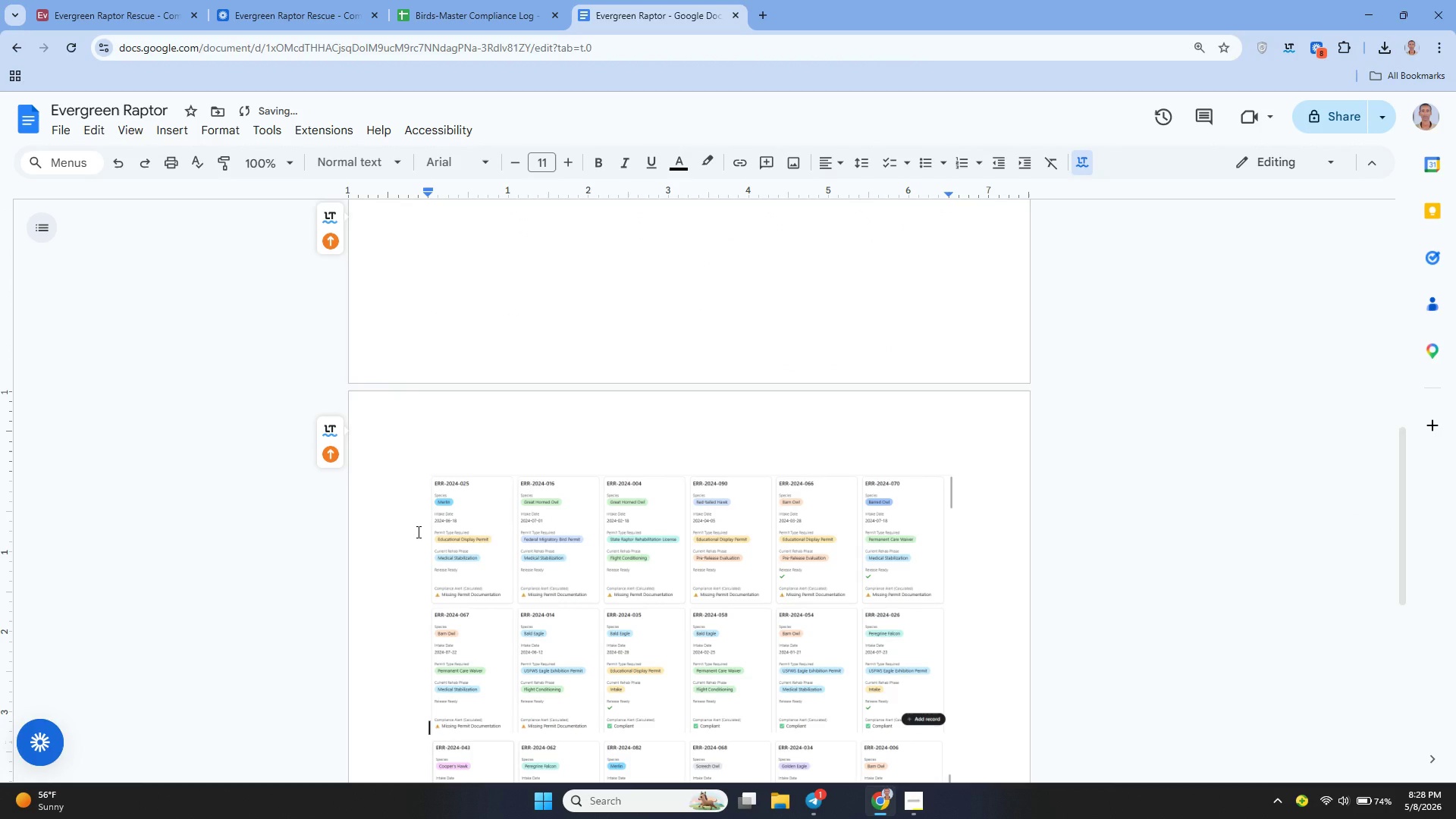 
key(Shift+Enter)
 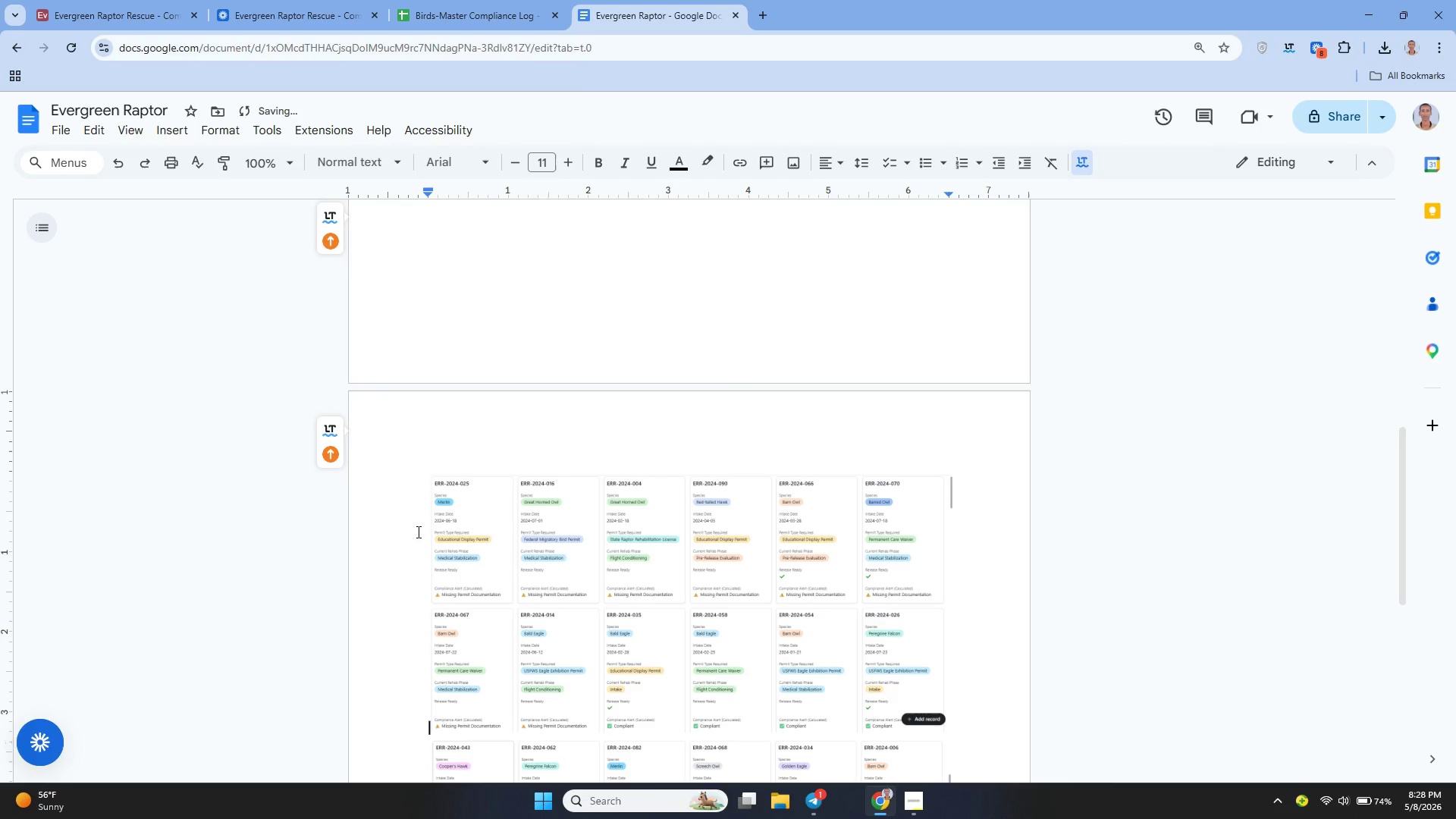 
key(Shift+Enter)
 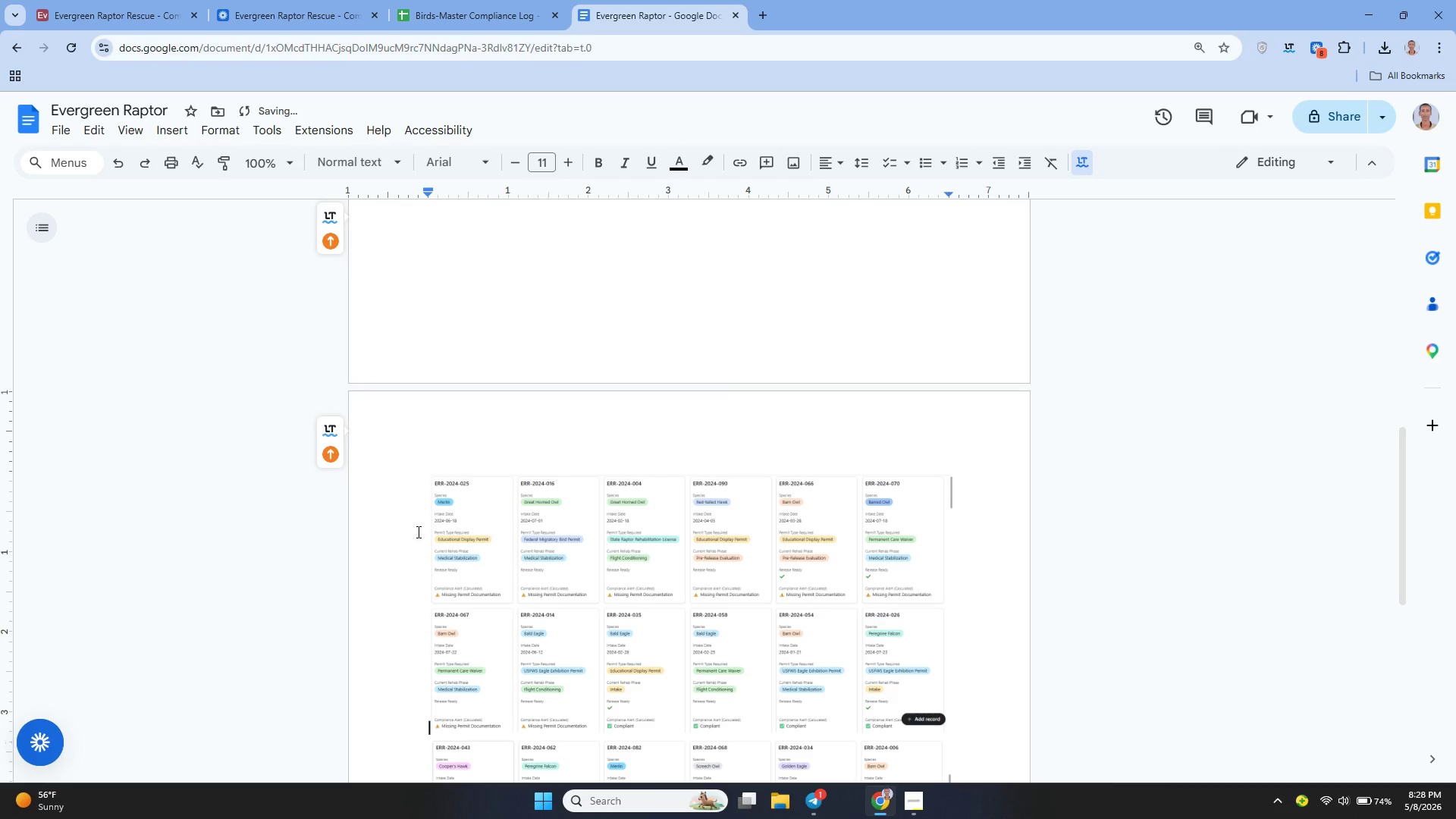 
key(Shift+Enter)
 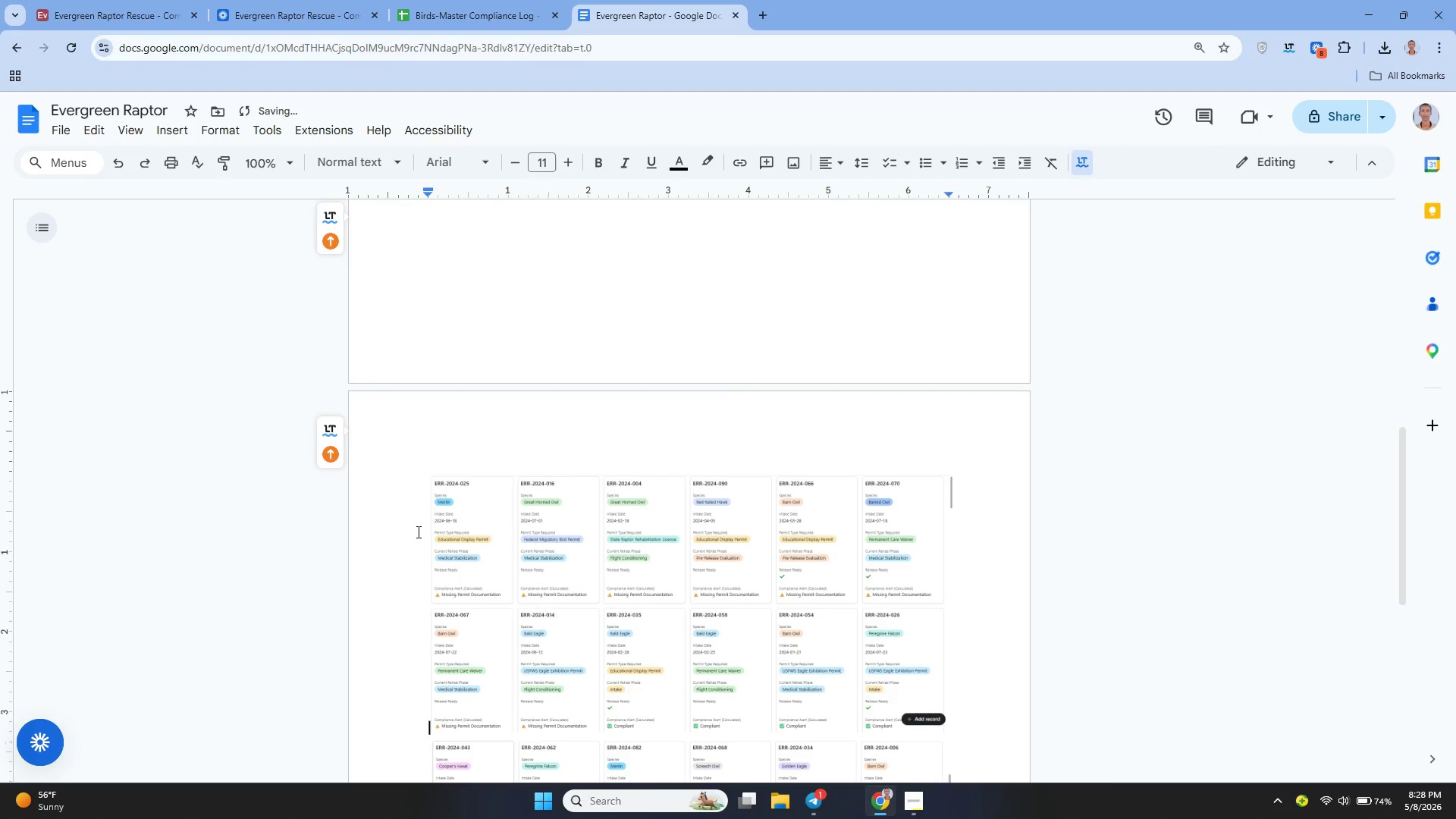 
key(Shift+ShiftRight)
 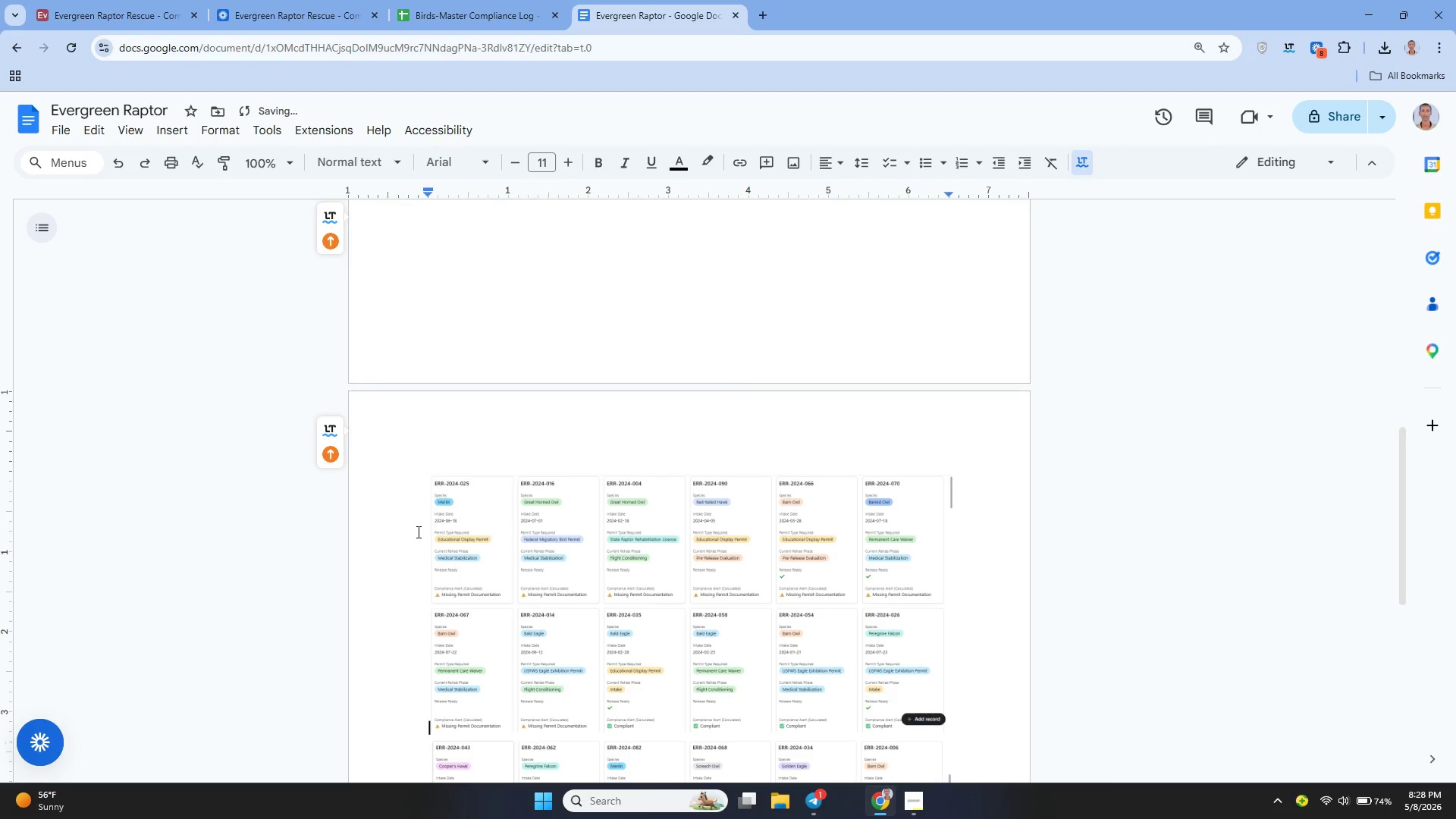 
key(Shift+Enter)
 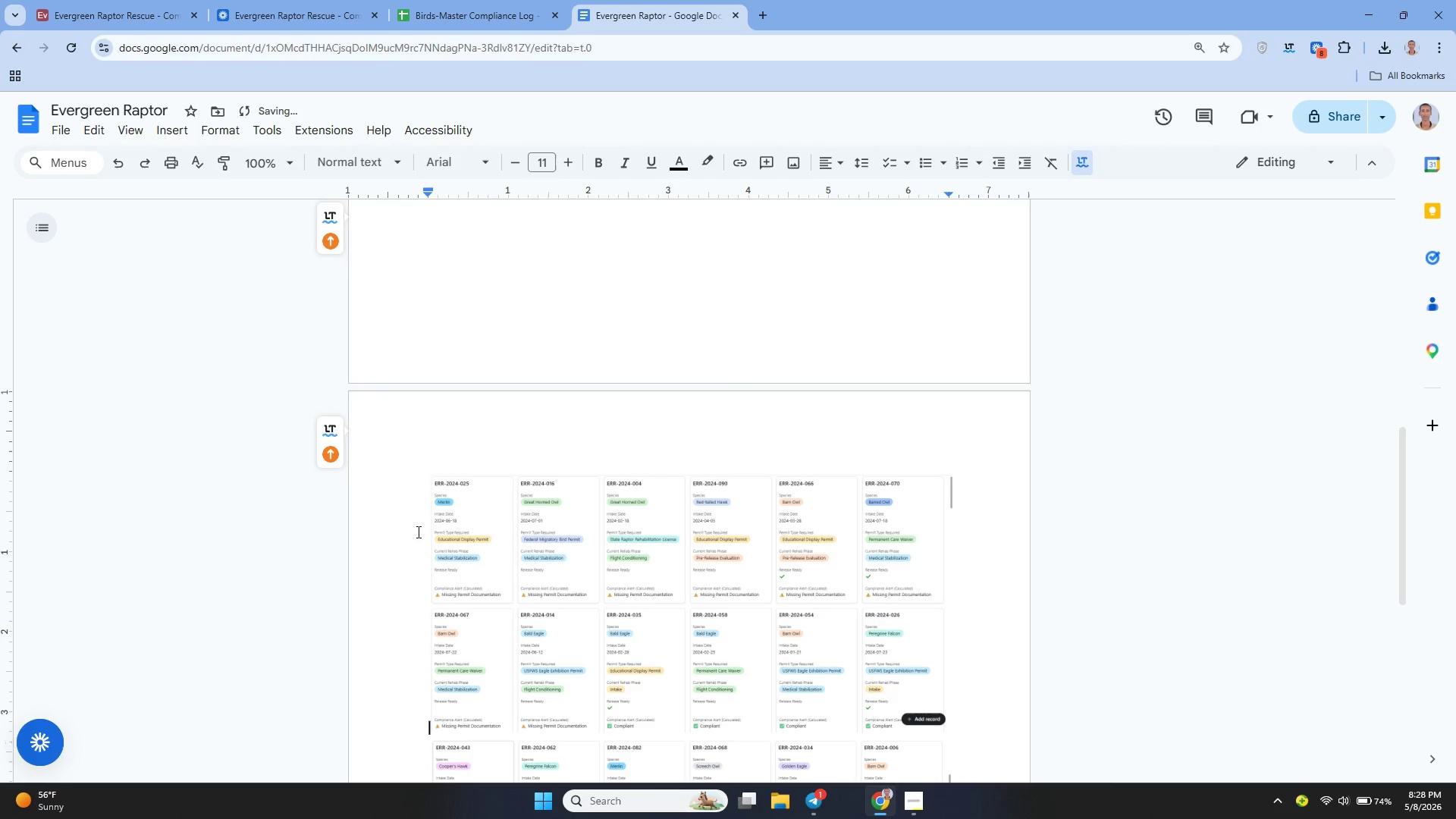 
key(Shift+Enter)
 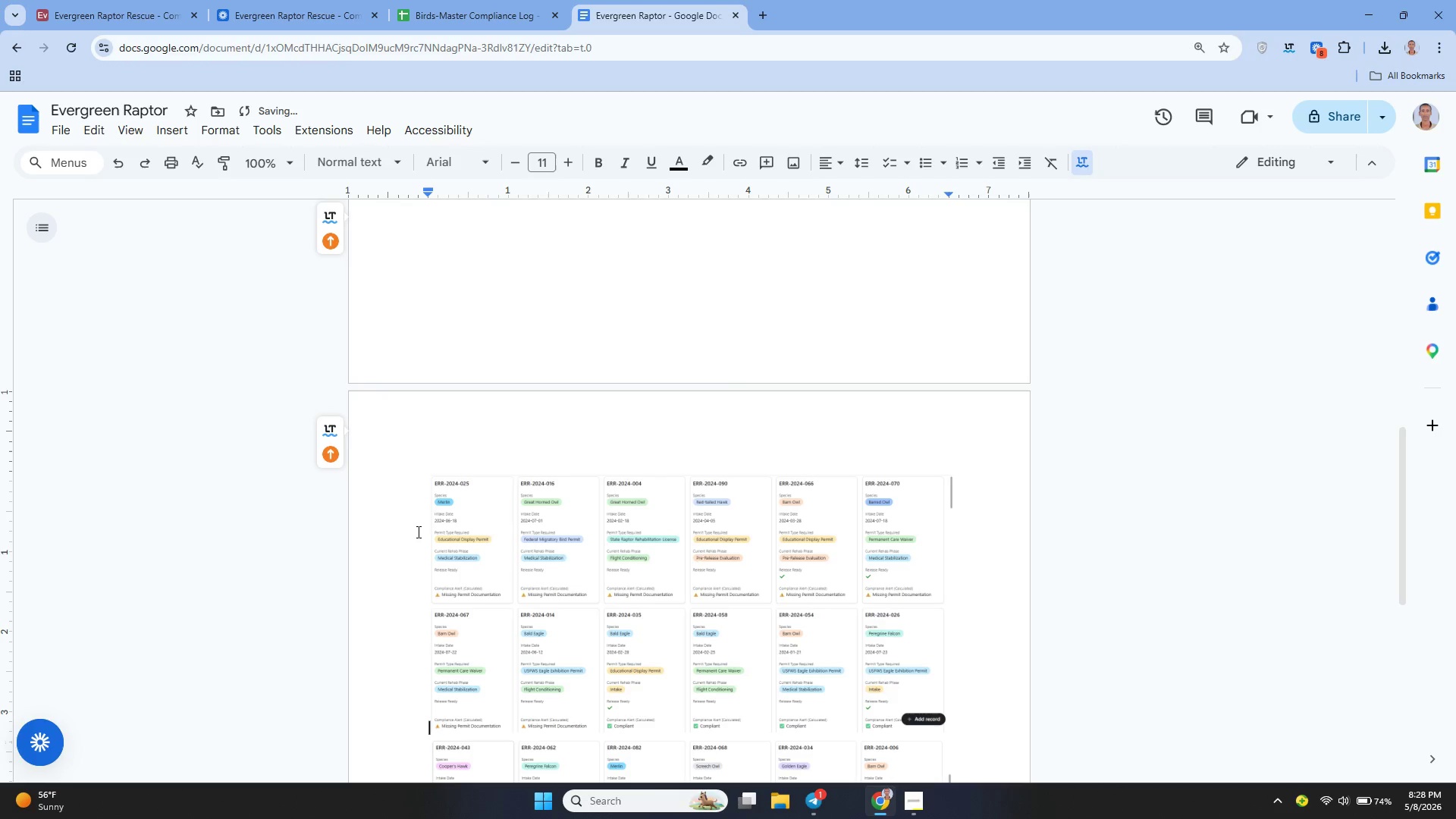 
key(Shift+Enter)
 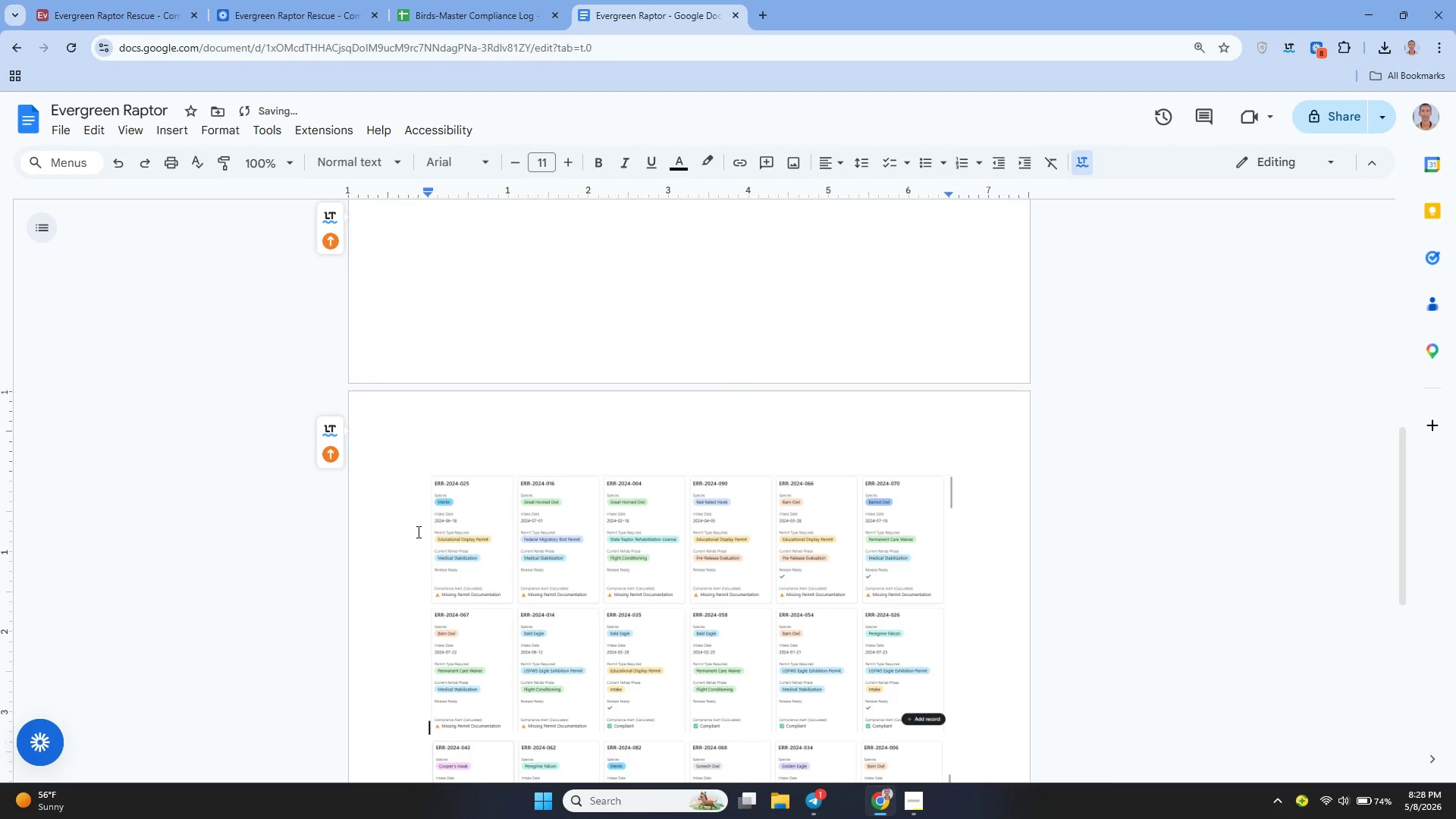 
key(Enter)
 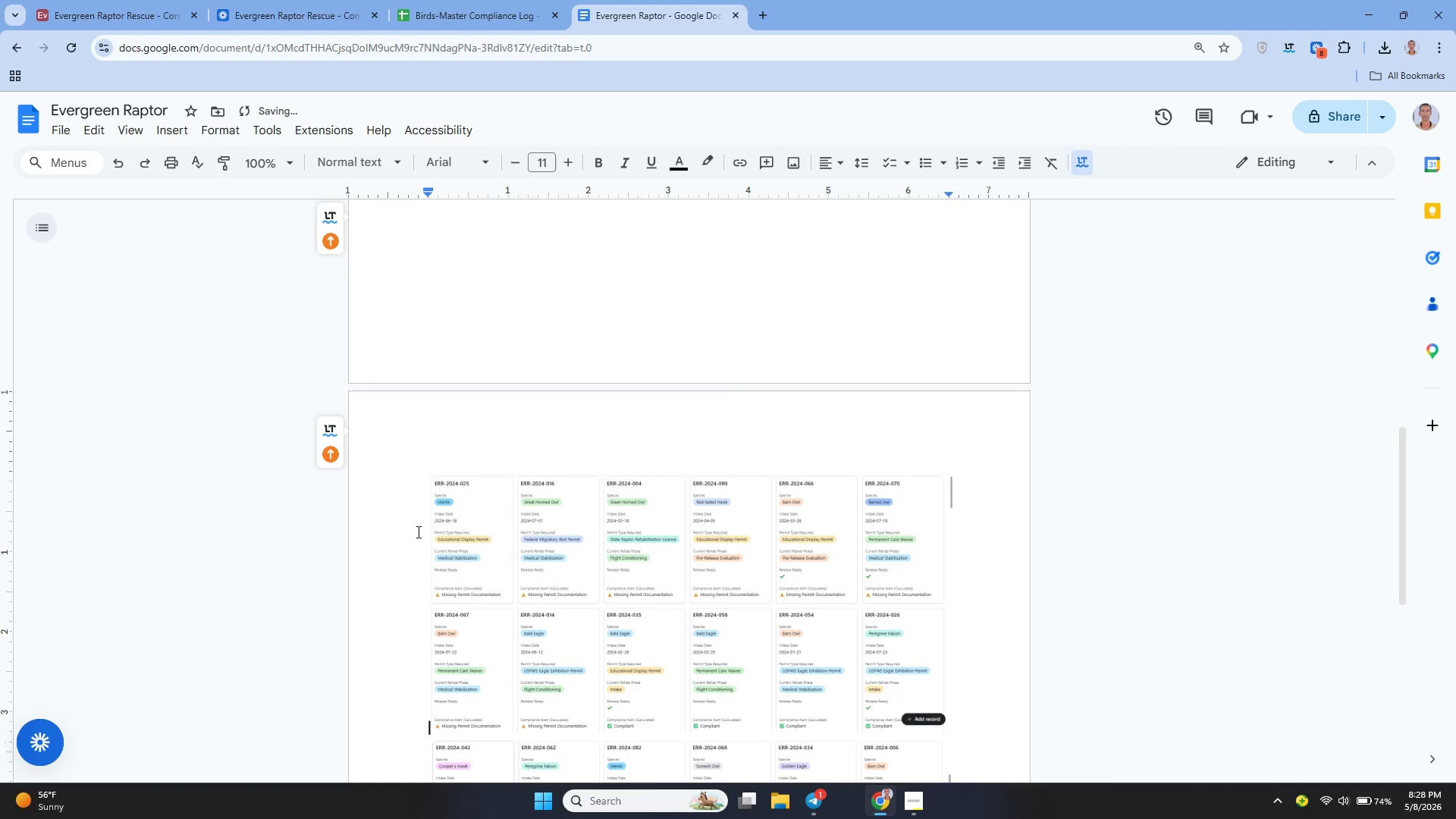 
key(Enter)
 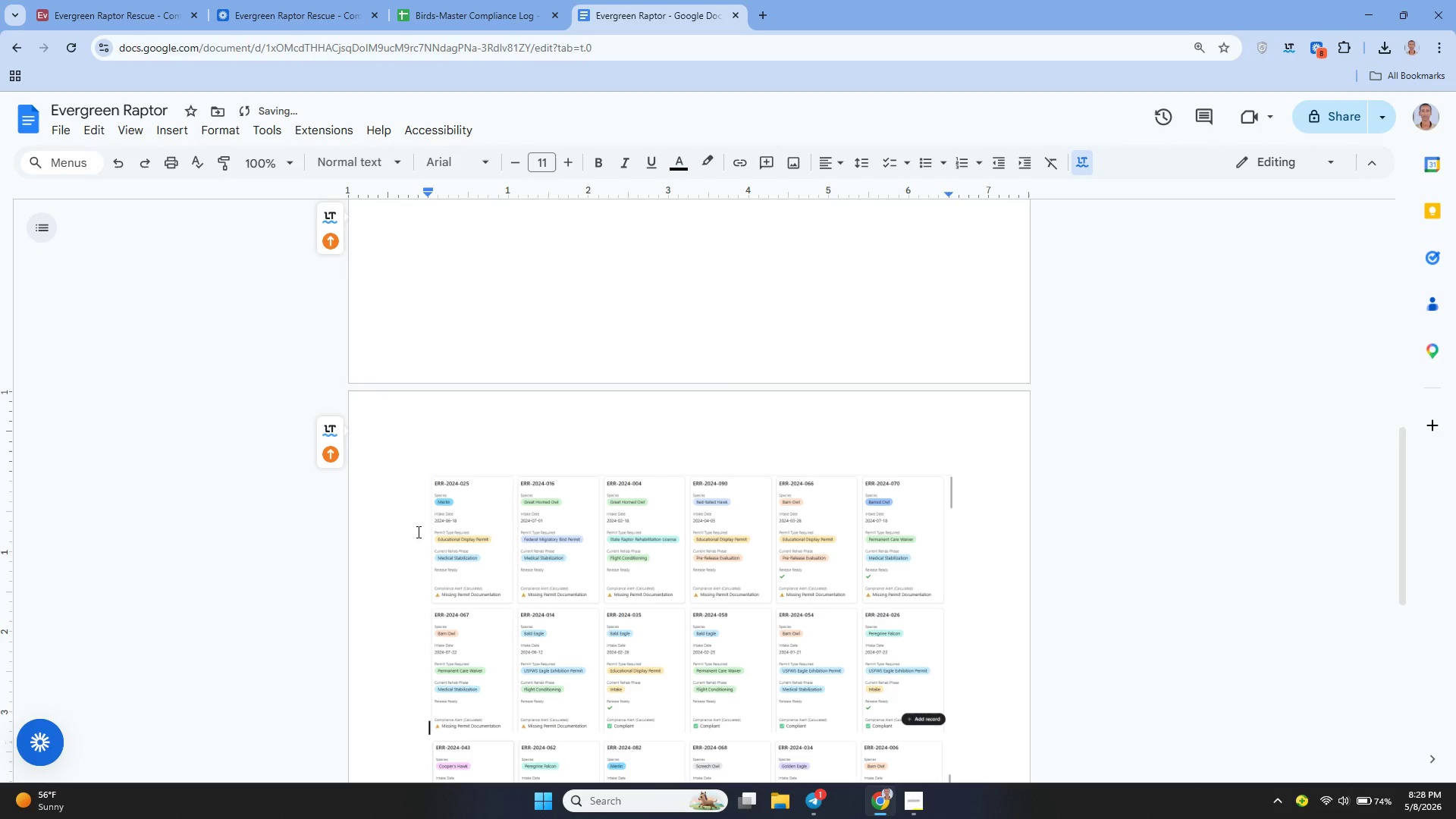 
key(Enter)
 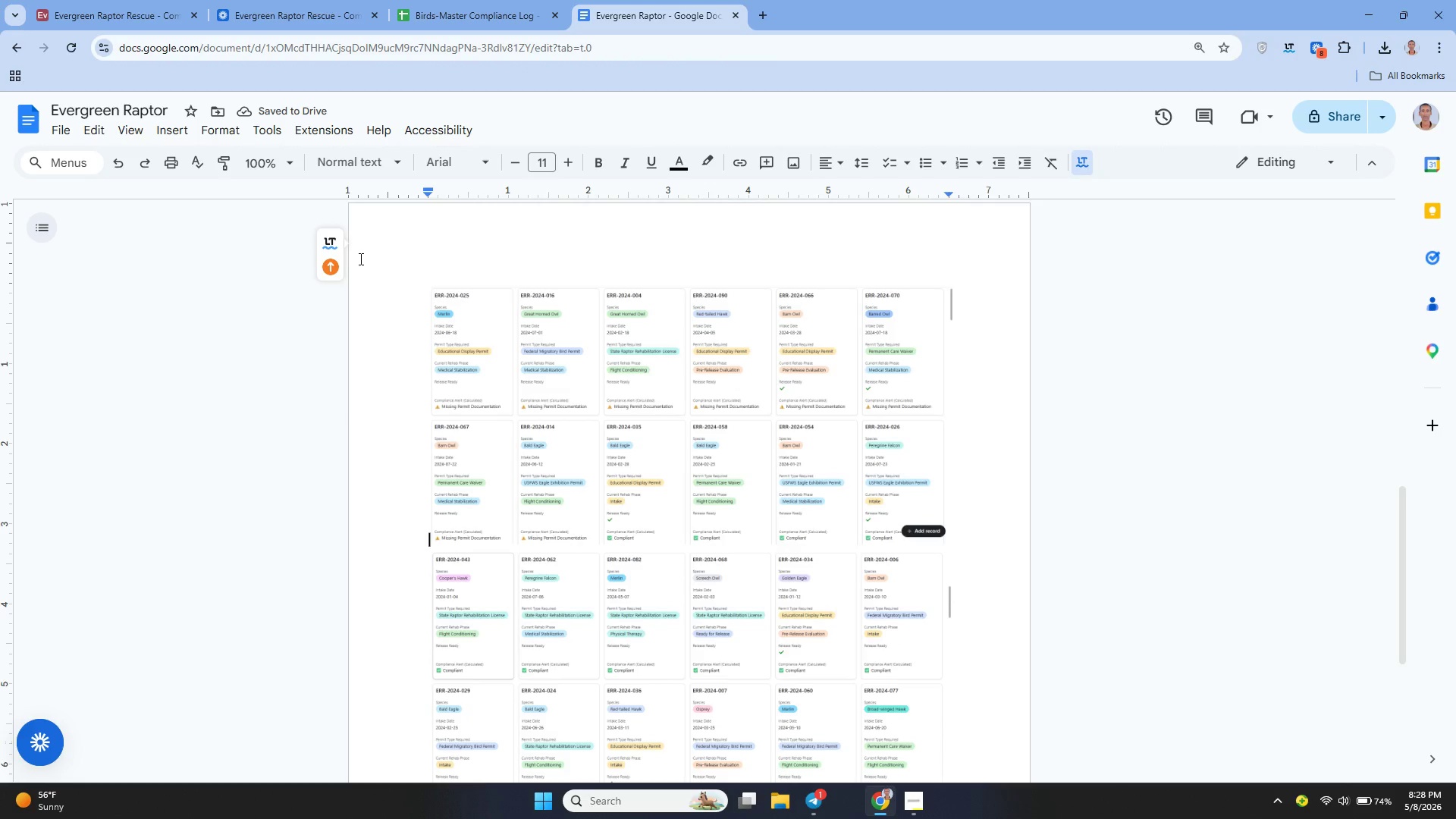 
left_click([180, 127])
 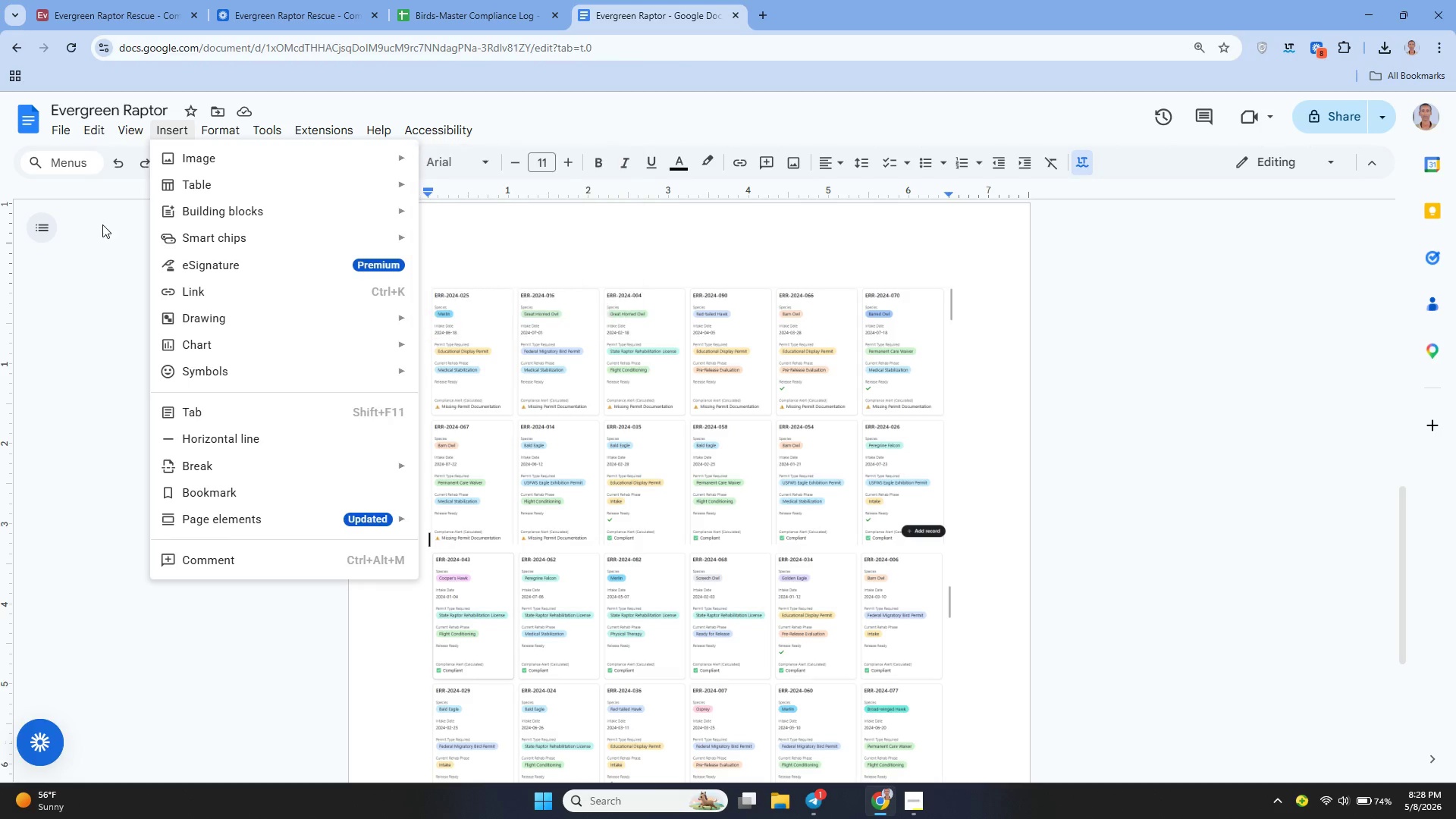 
wait(7.55)
 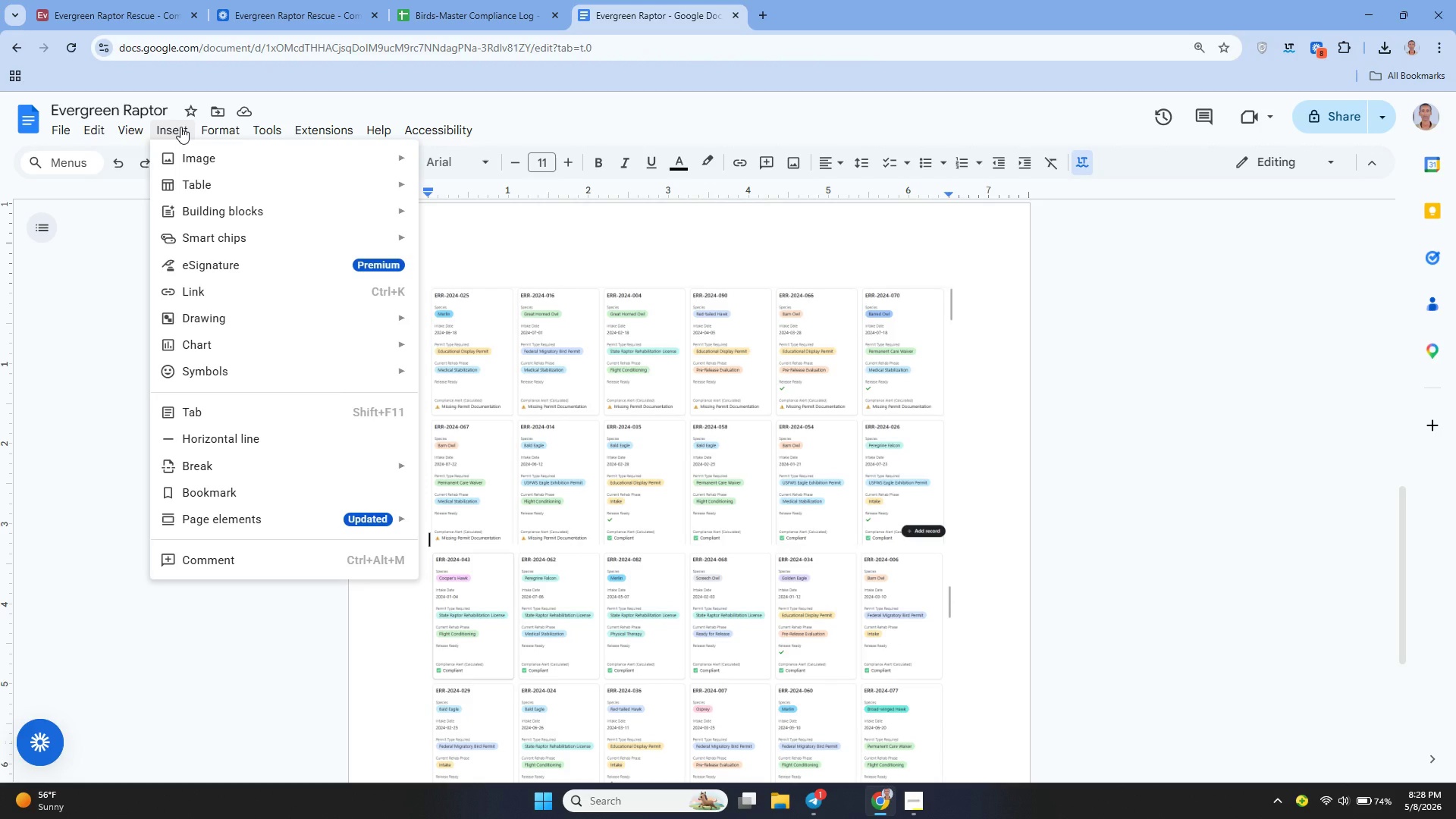 
left_click([148, 334])
 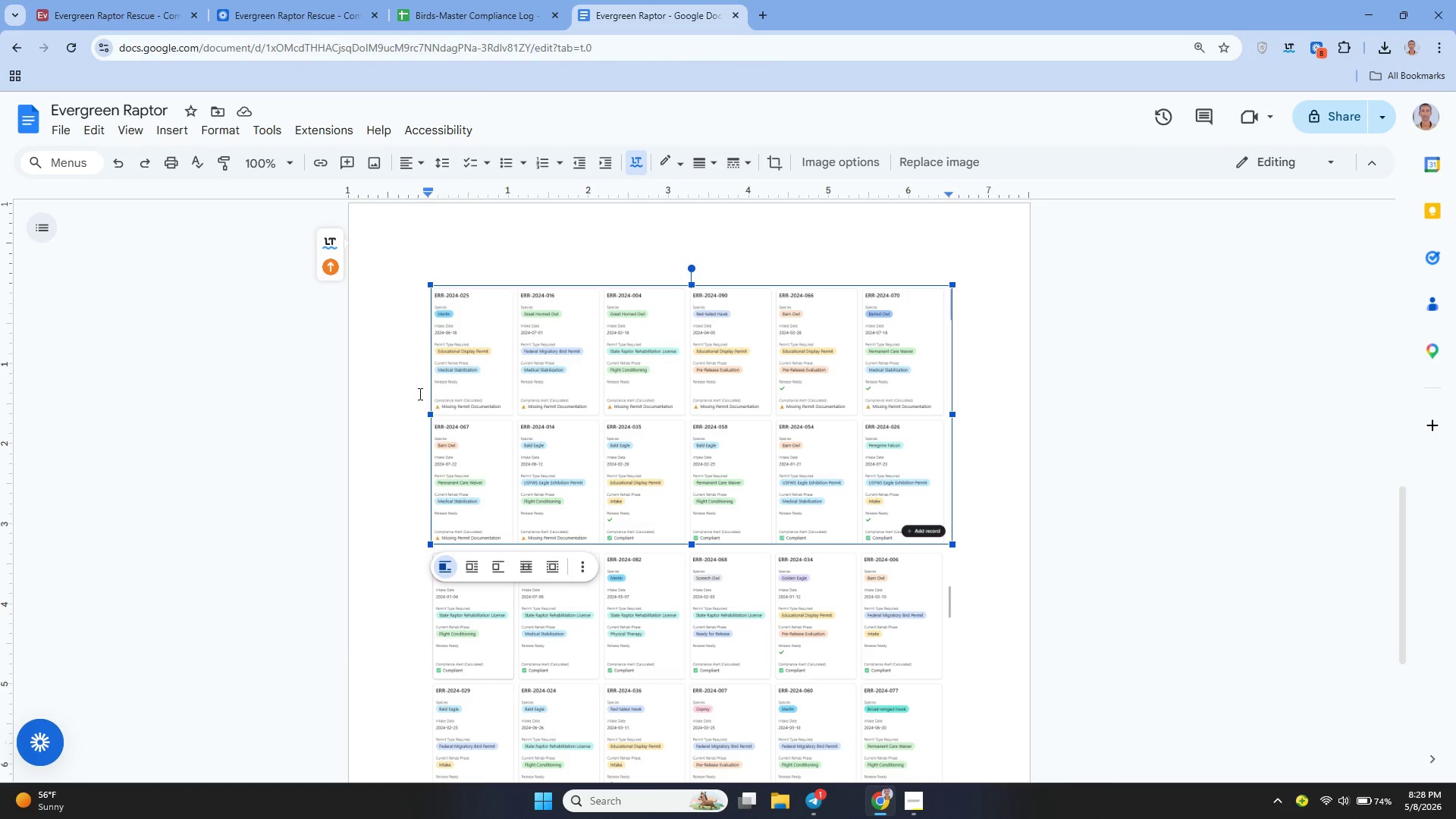 
left_click([424, 378])
 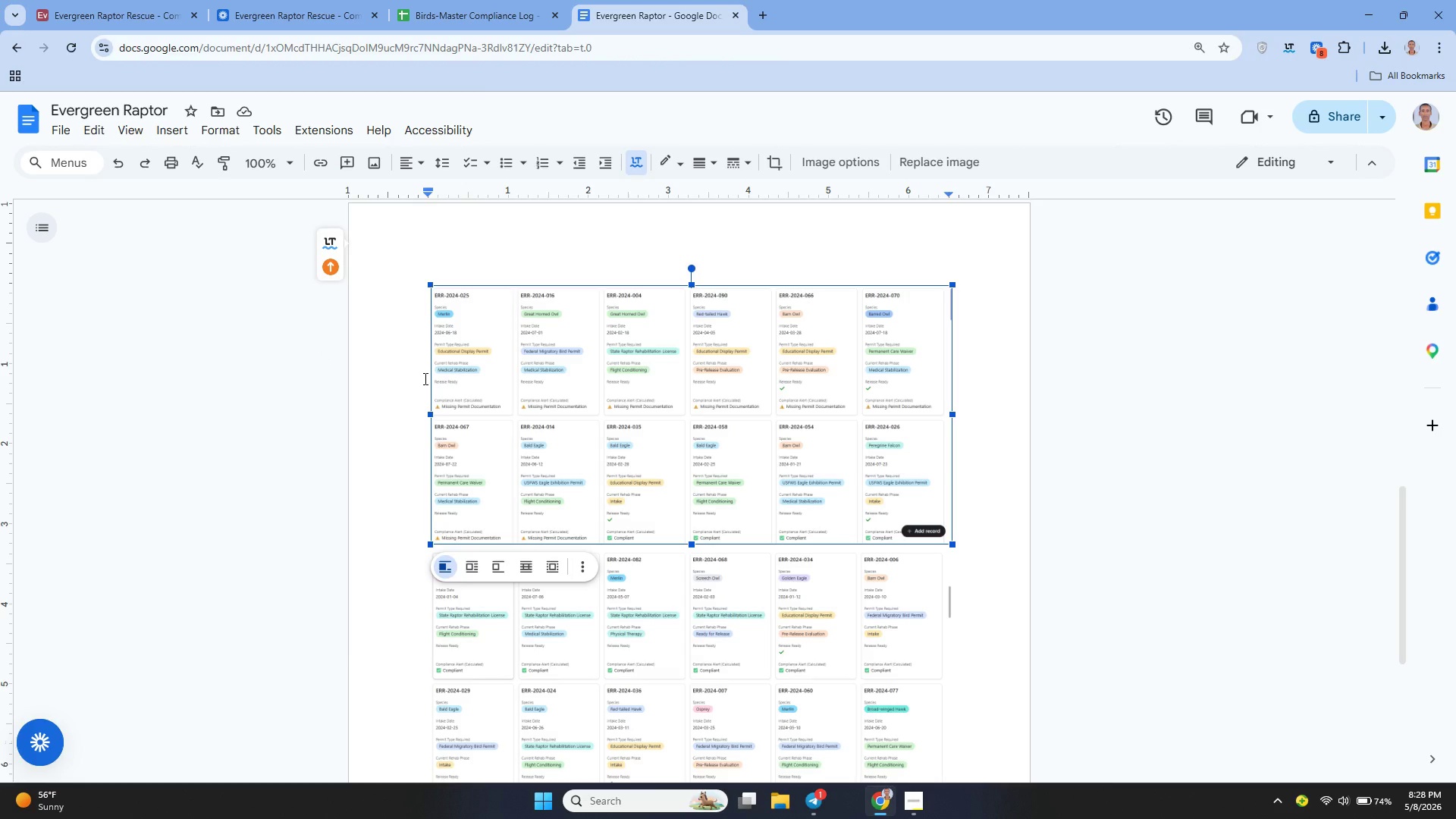 
key(Shift+ShiftRight)
 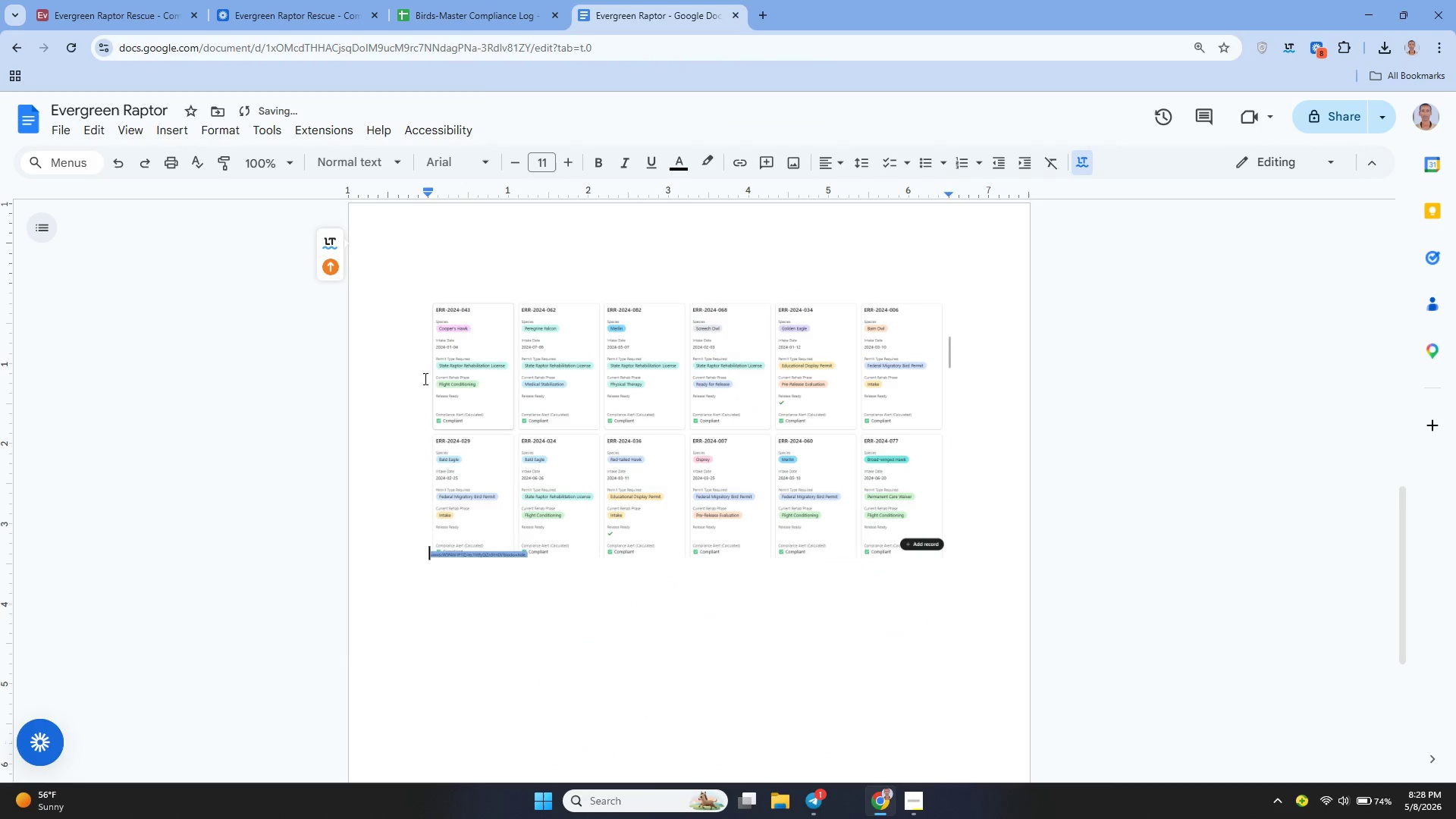 
key(Shift+Enter)
 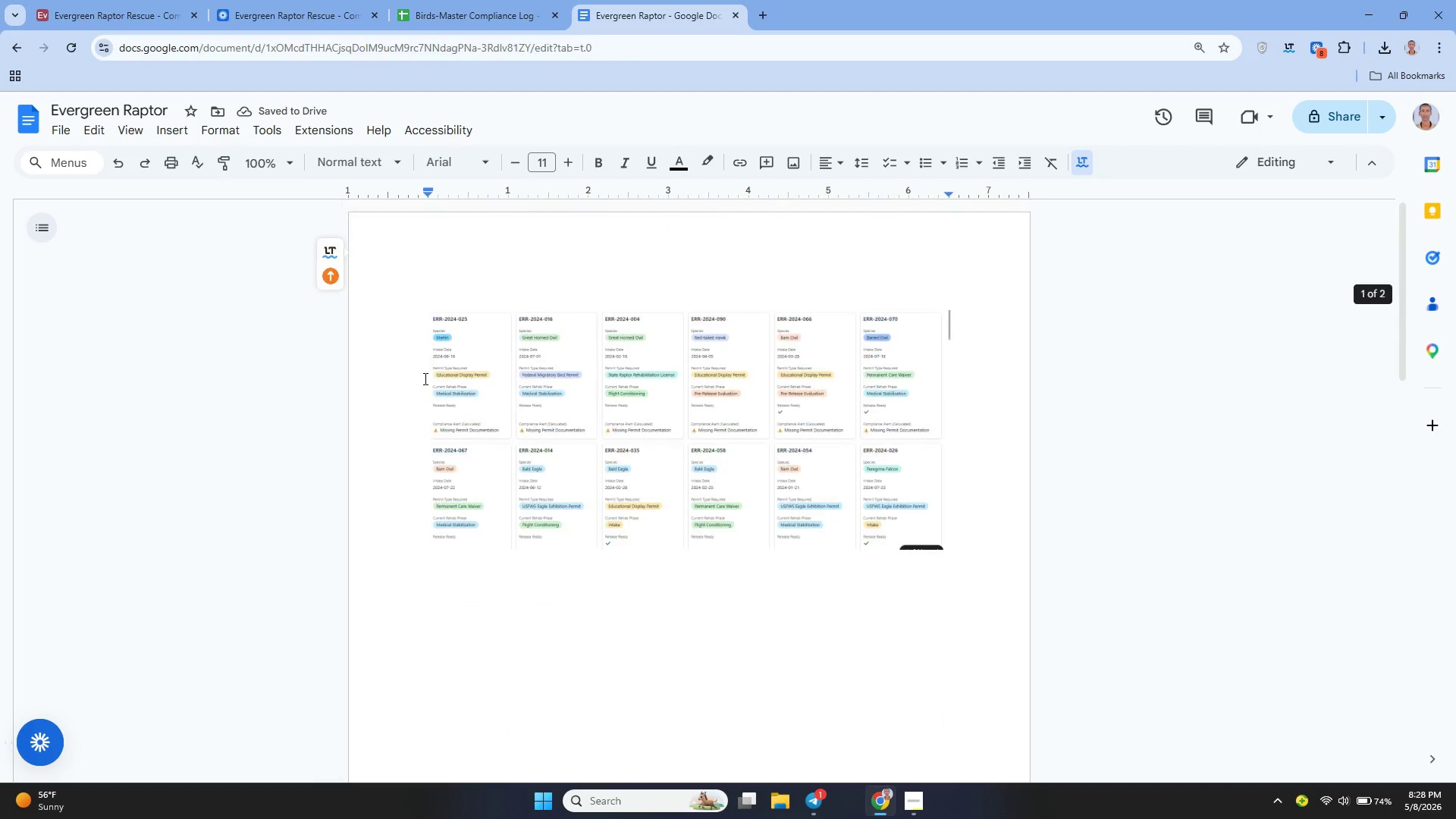 
key(Control+Z)
 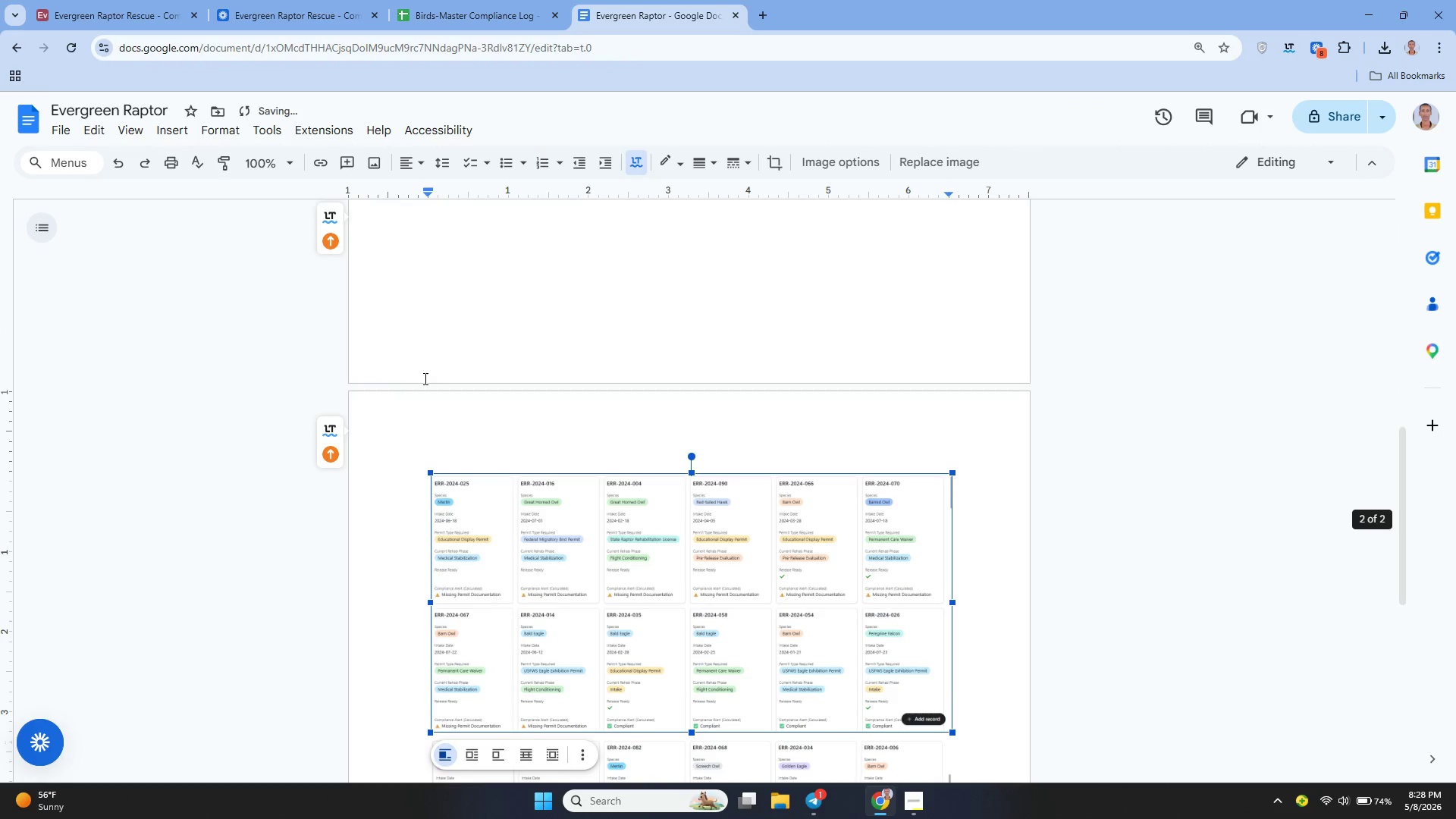 
key(Control+ControlLeft)
 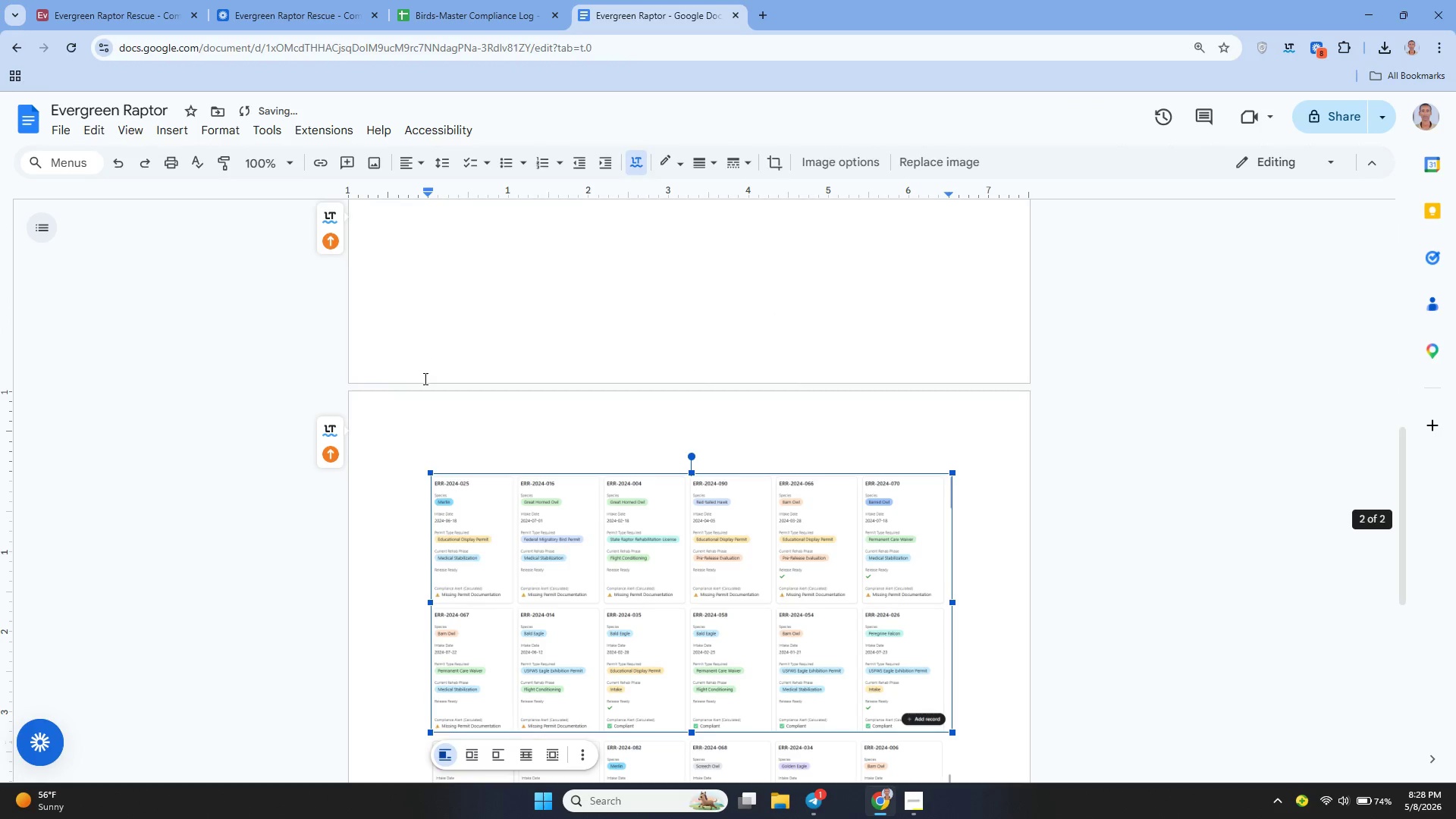 
key(Control+Z)
 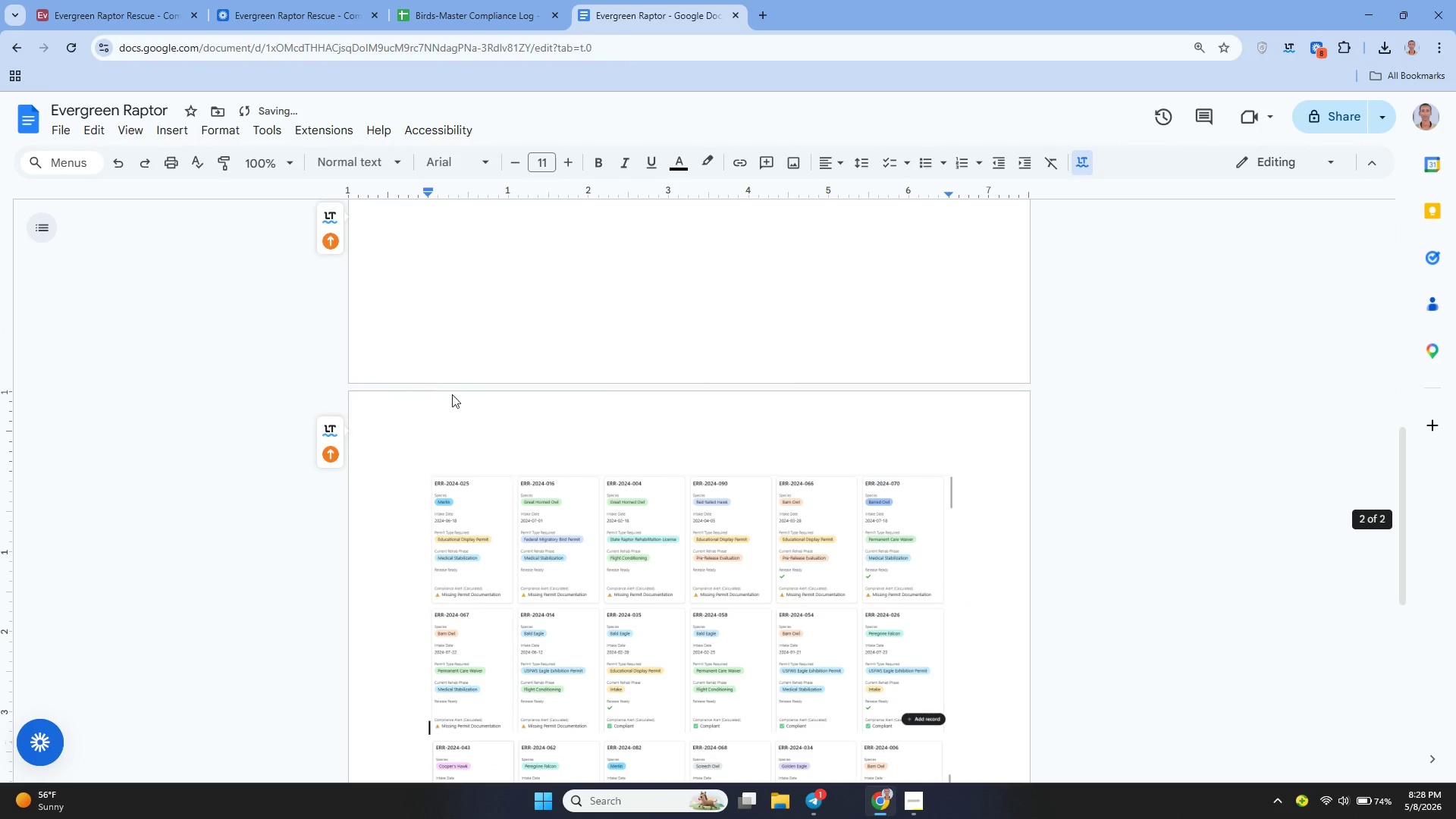 
key(Control+Z)
 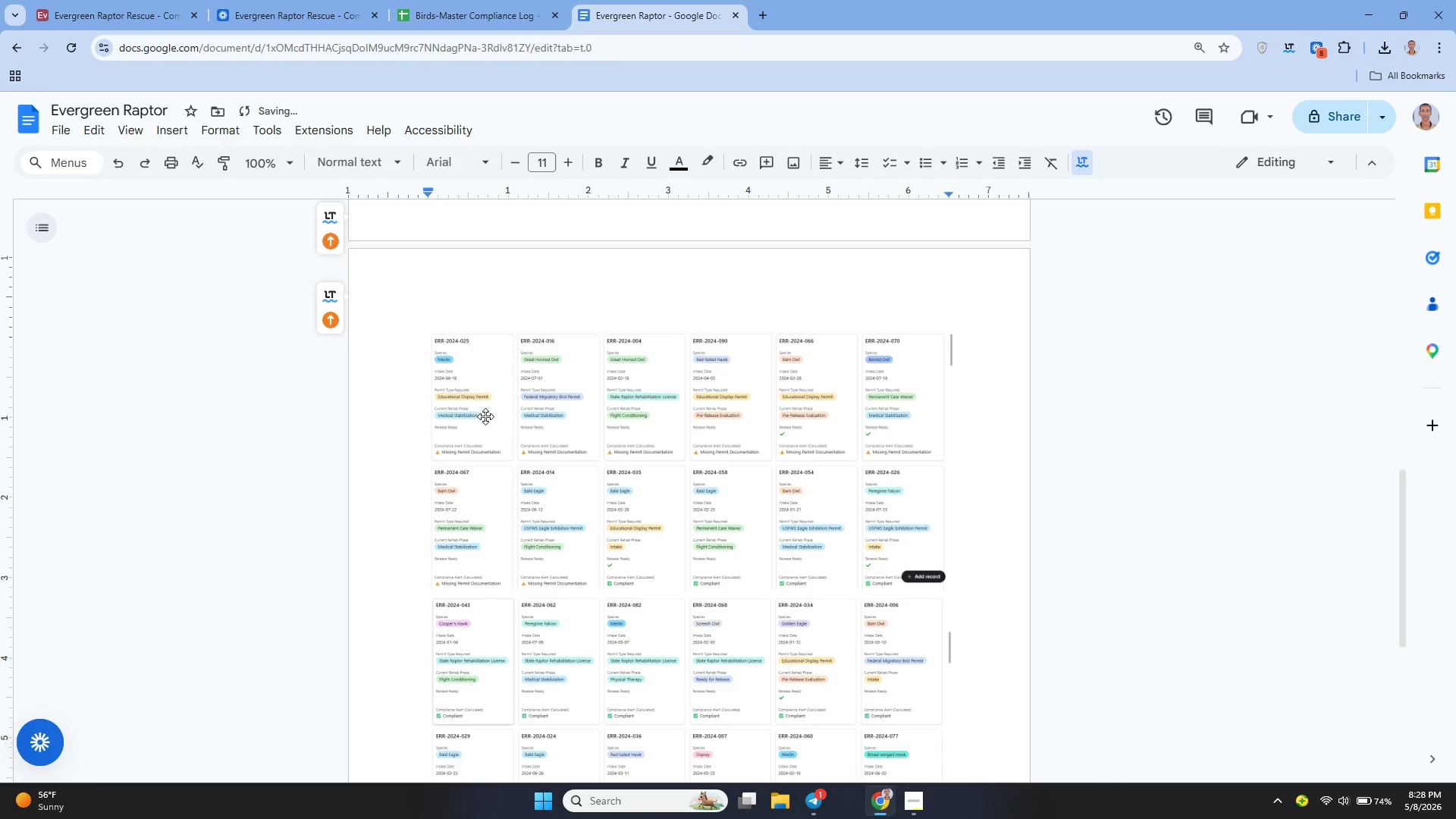 
key(Control+Z)
 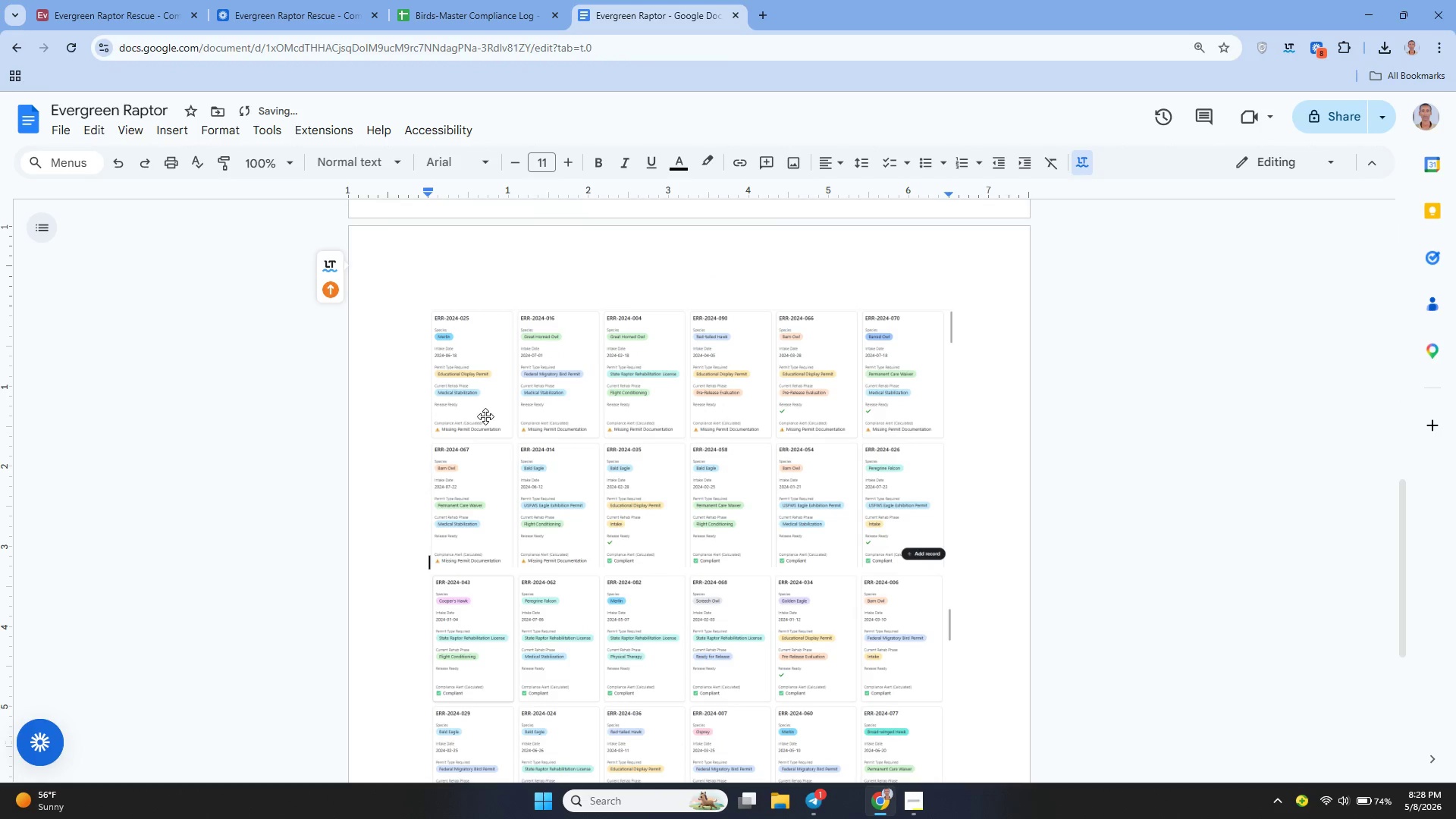 
key(Control+Z)
 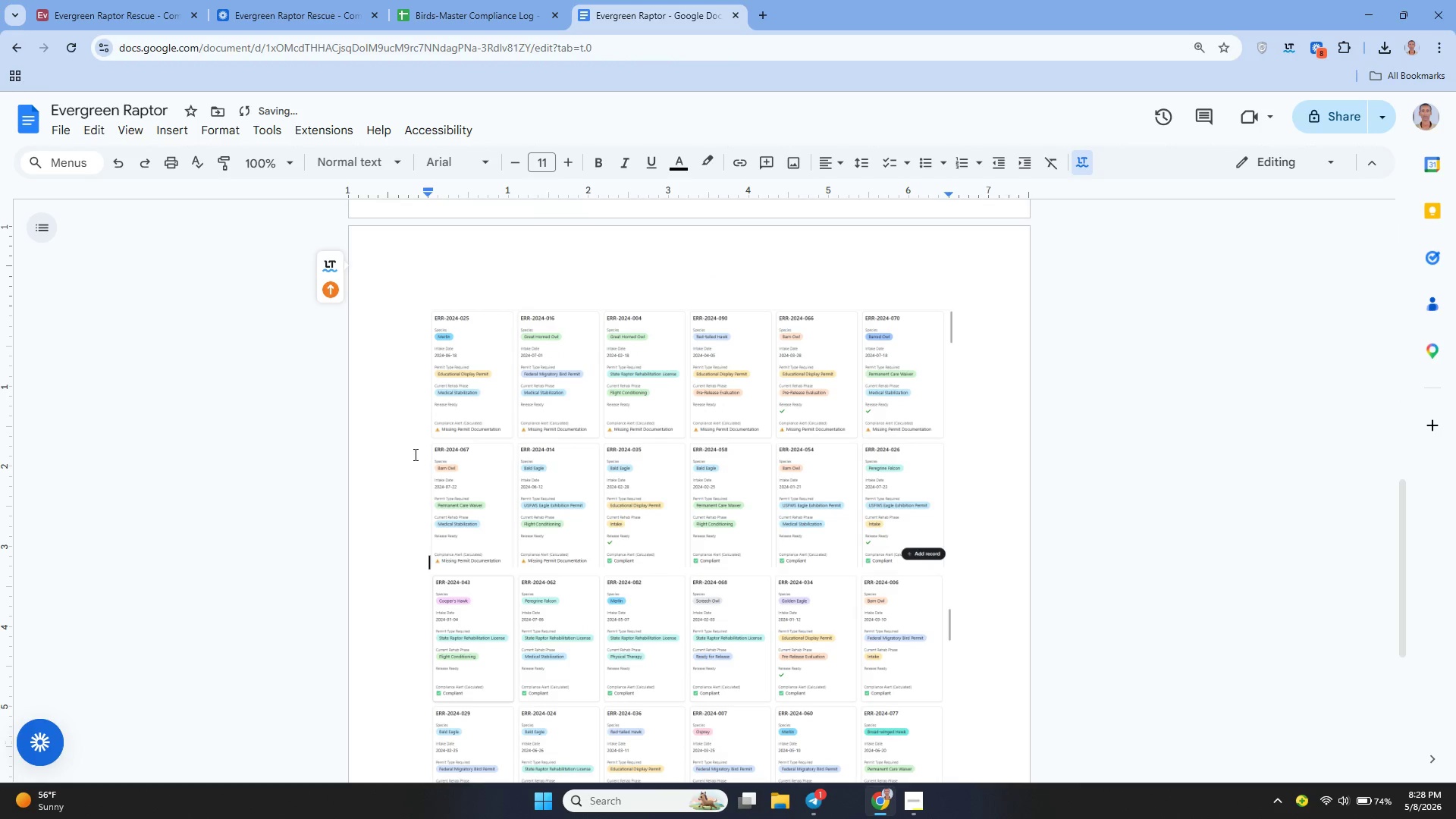 
left_click([414, 453])
 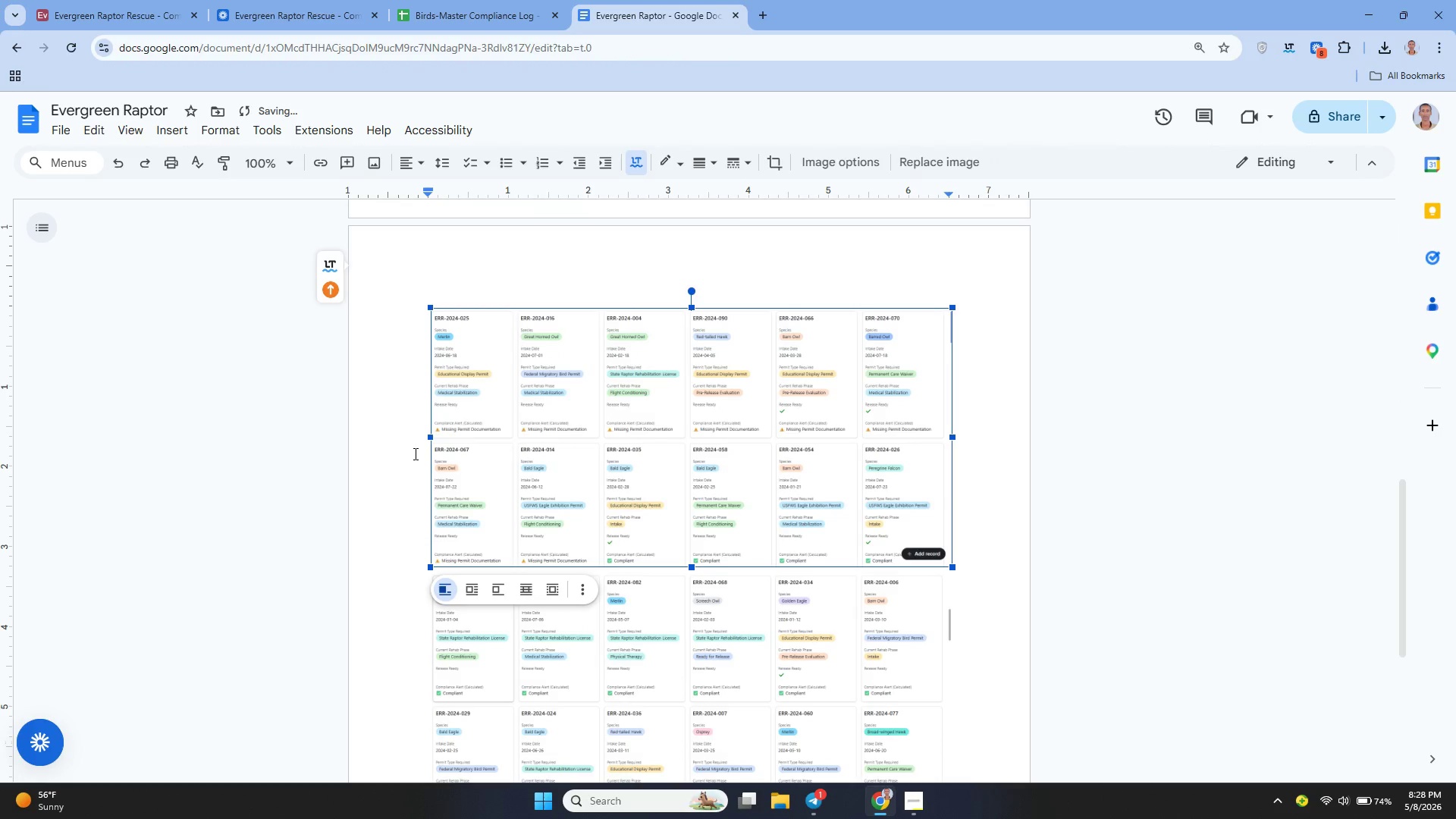 
key(Control+Z)
 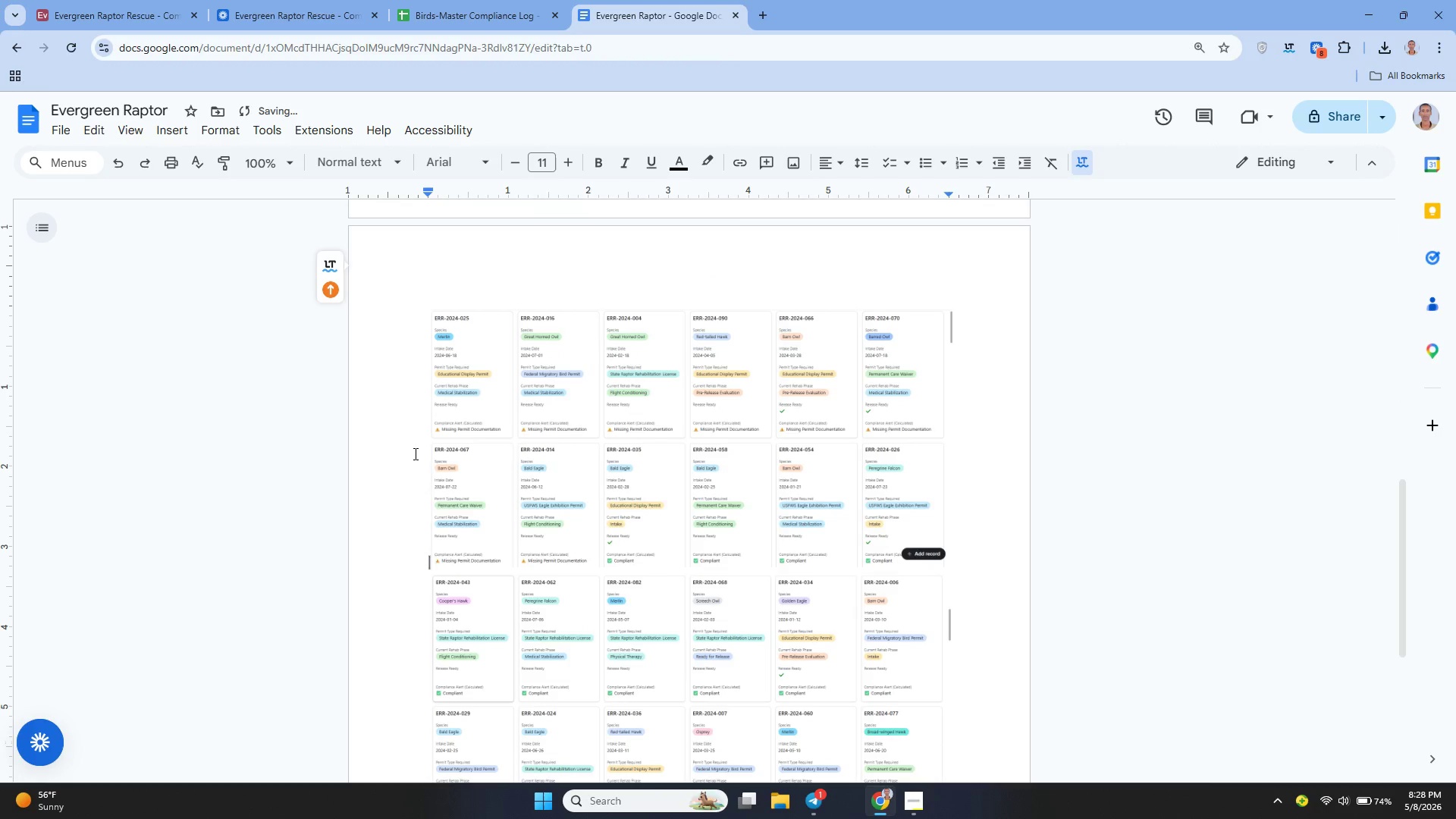 
key(Control+Z)
 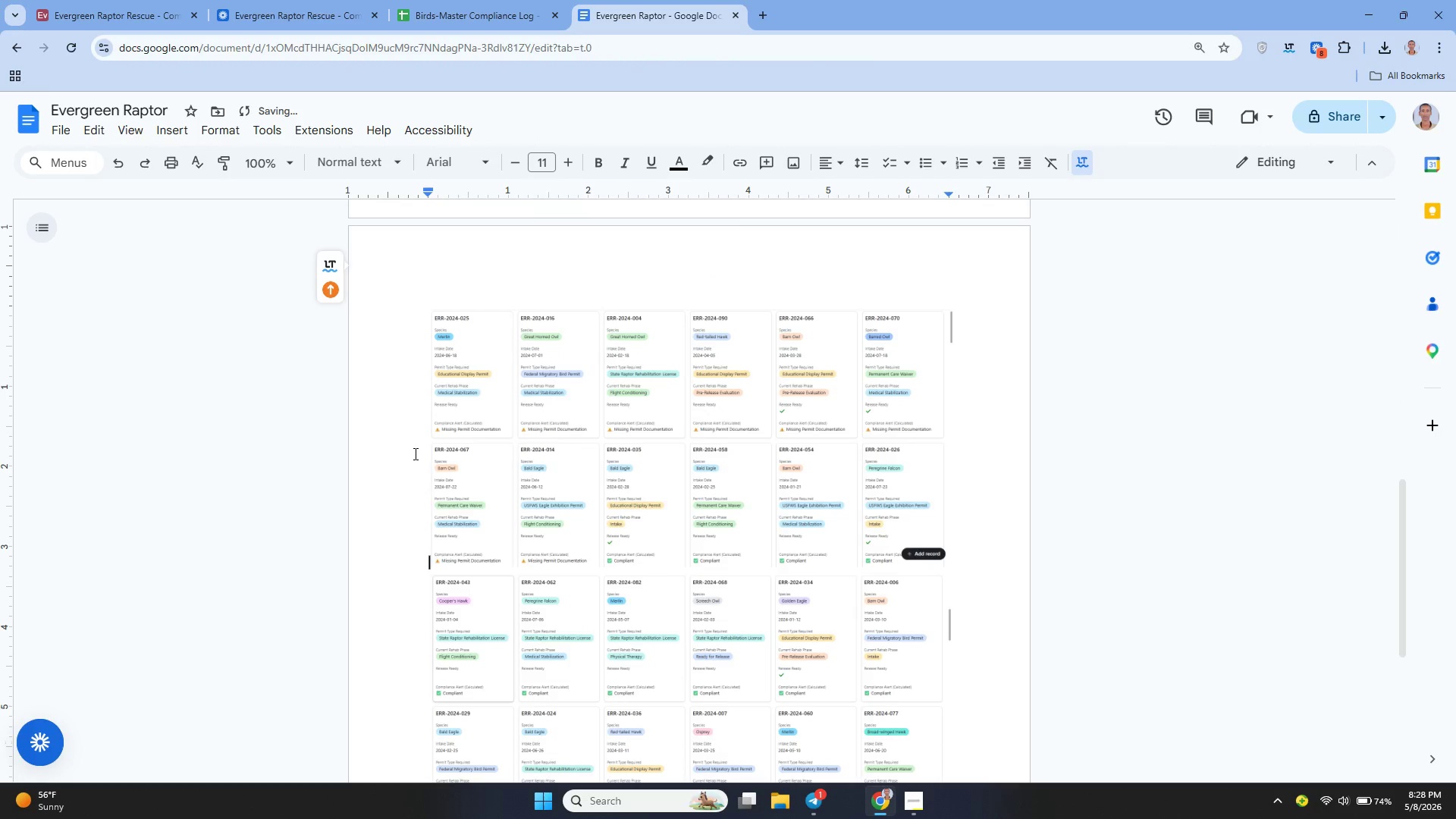 
key(Control+Z)
 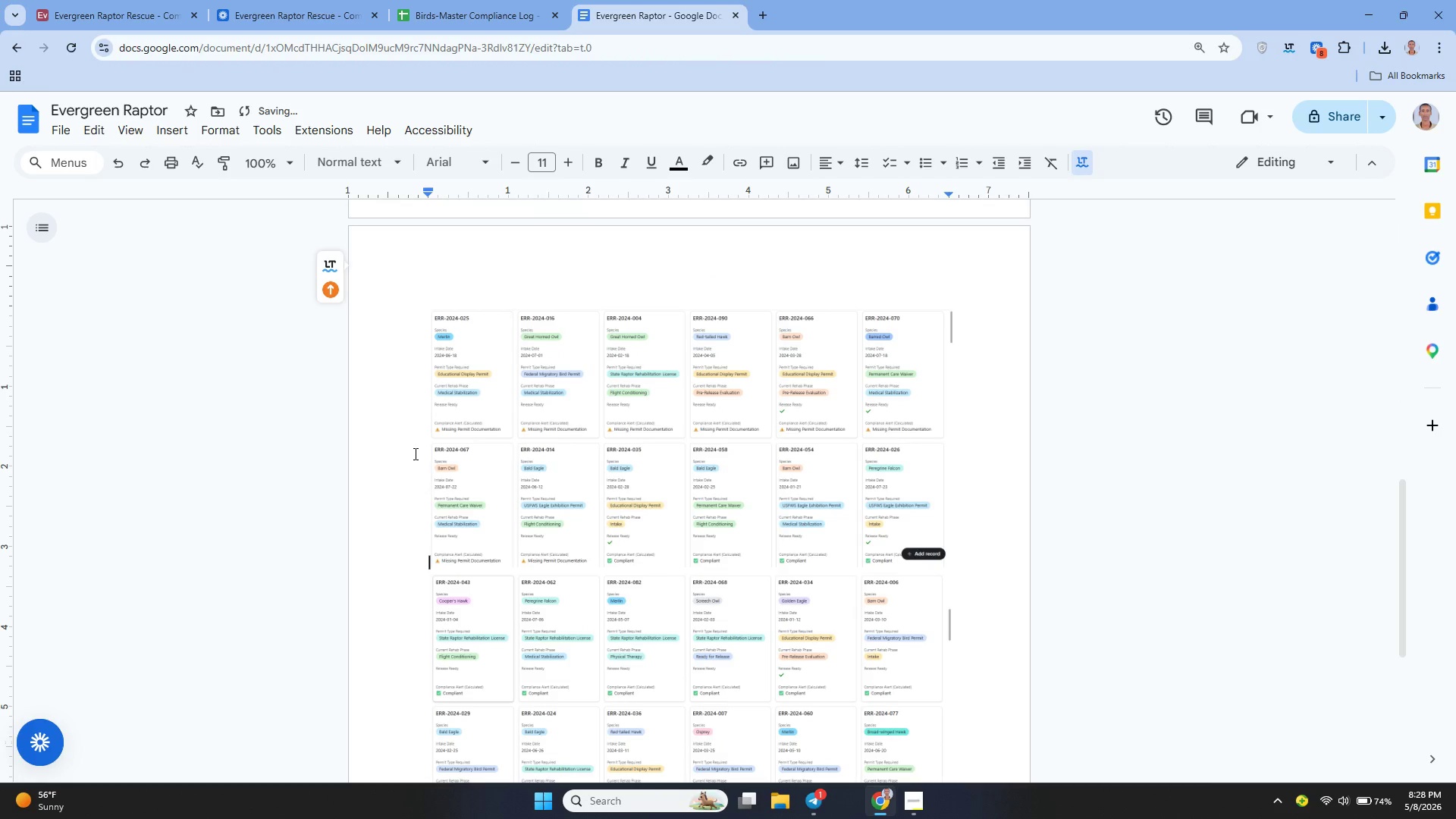 
key(Control+Z)
 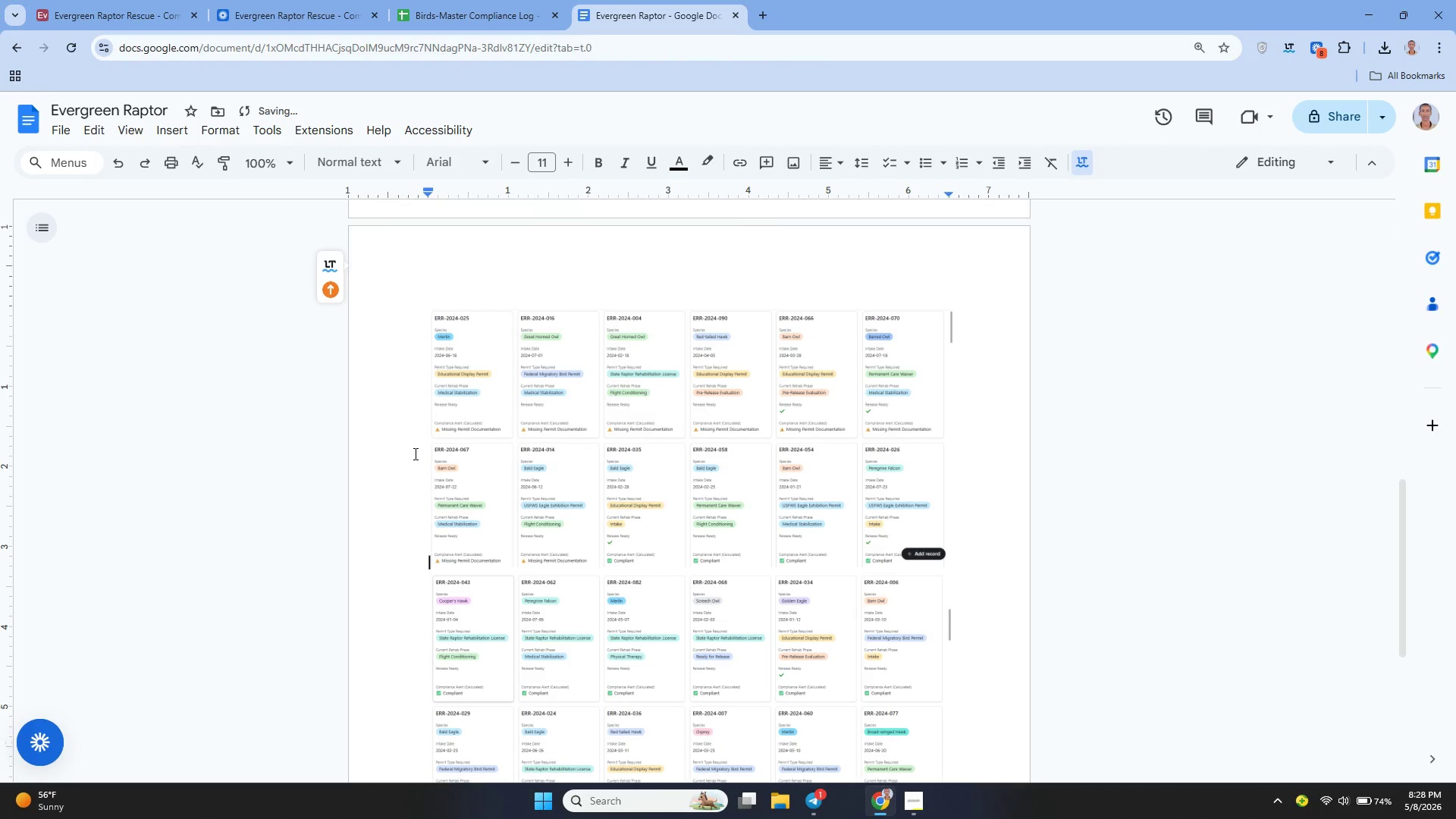 
key(Control+Z)
 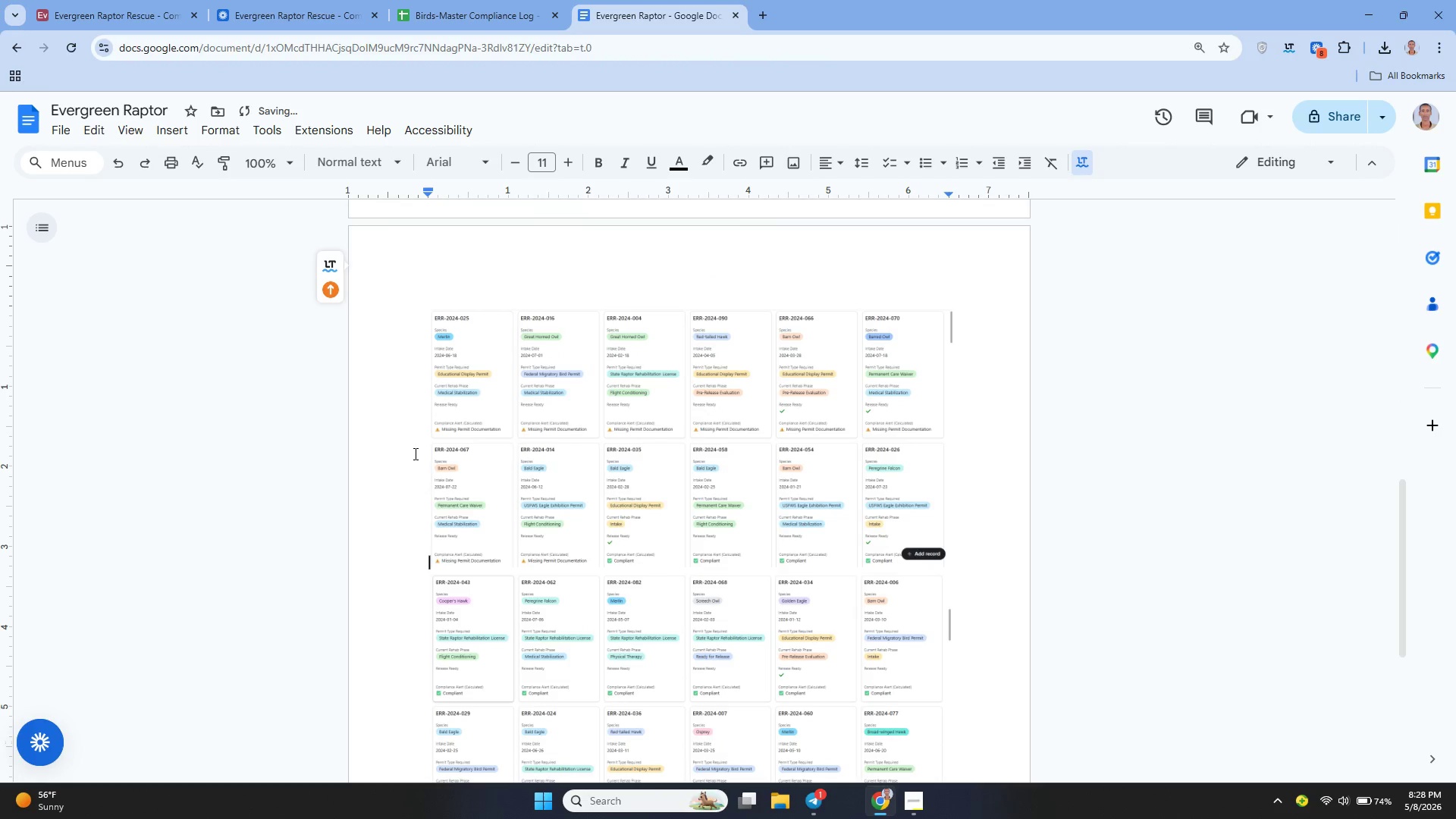 
key(Control+Z)
 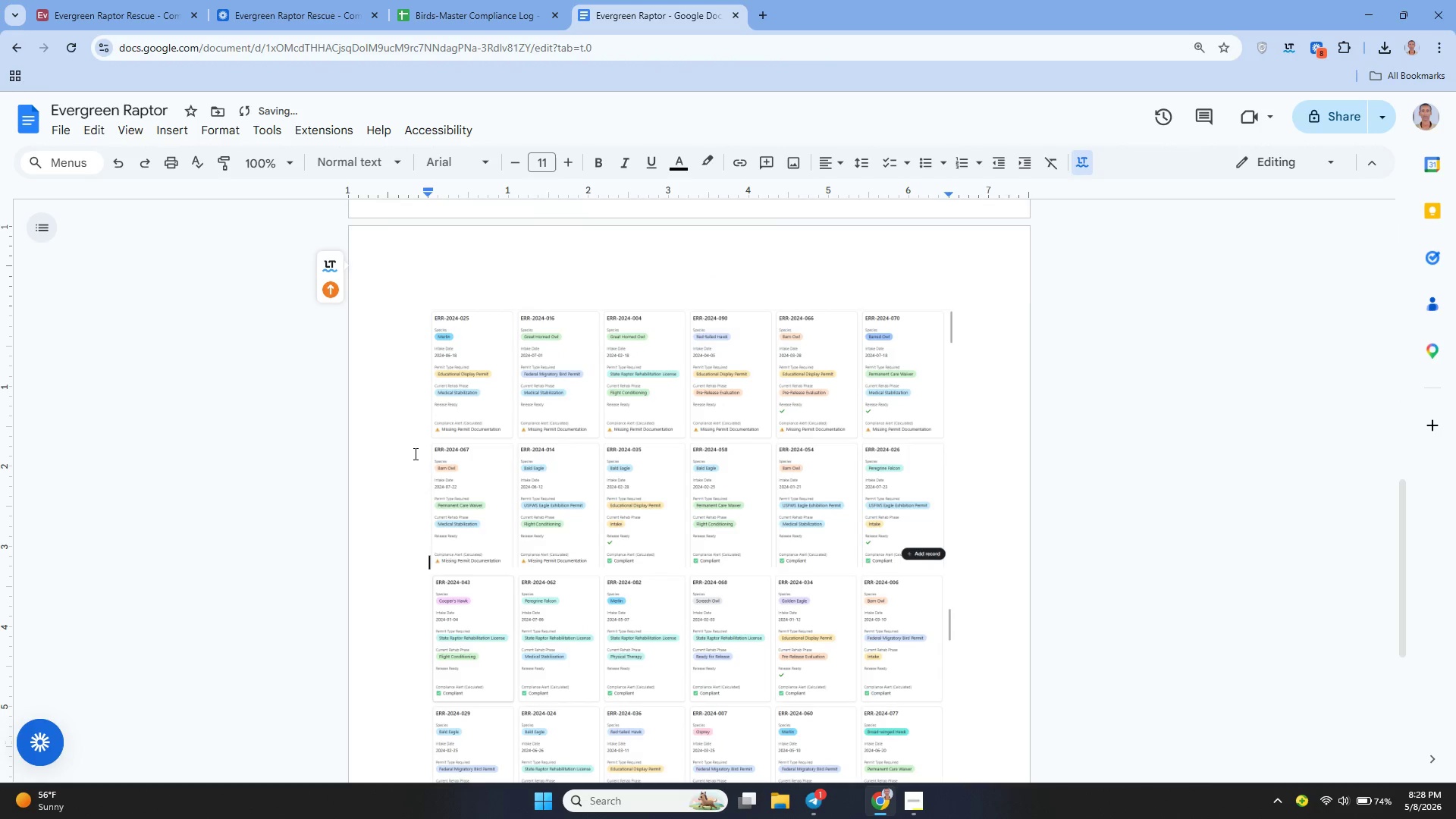 
key(Control+Z)
 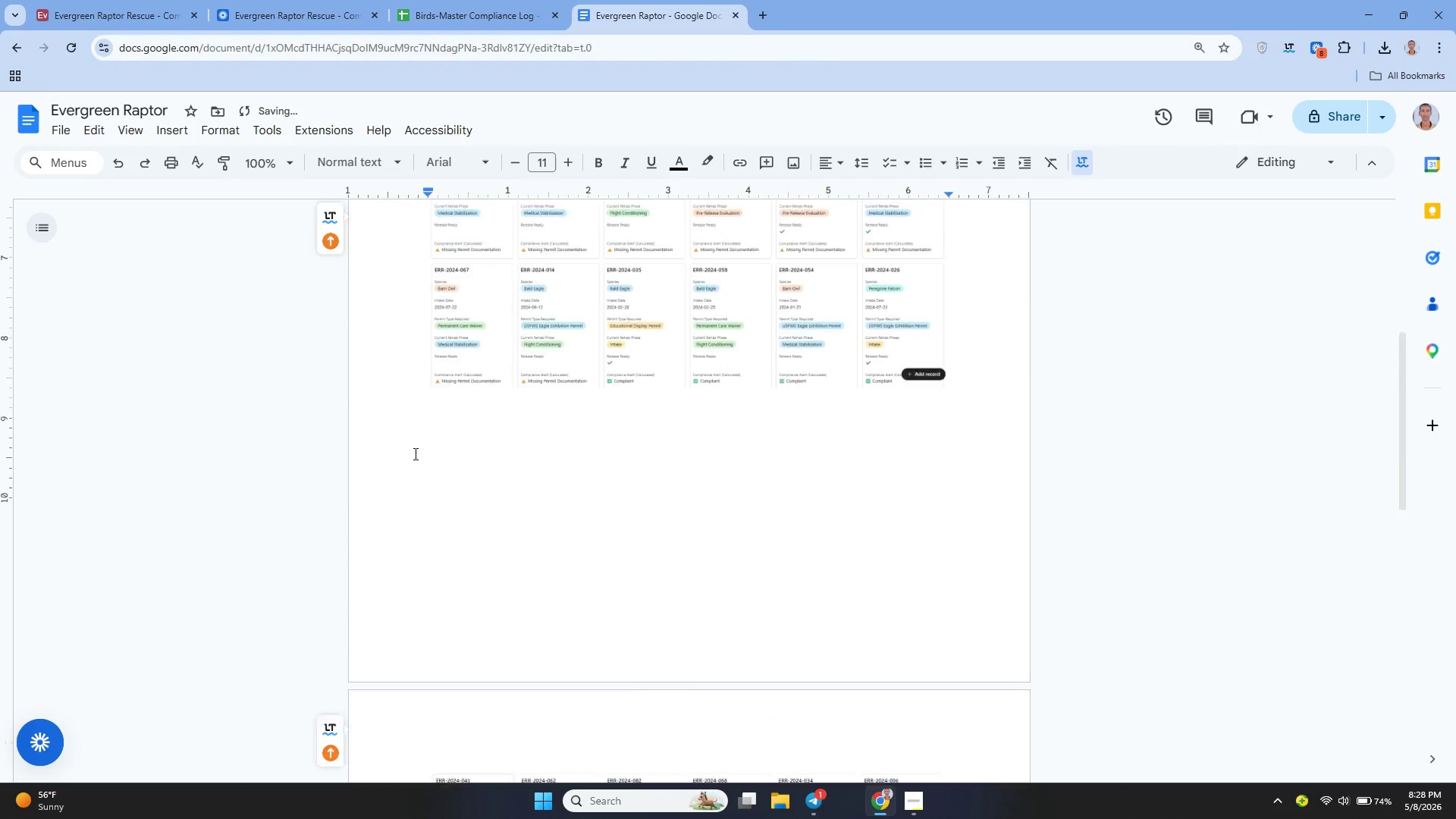 
key(Control+Z)
 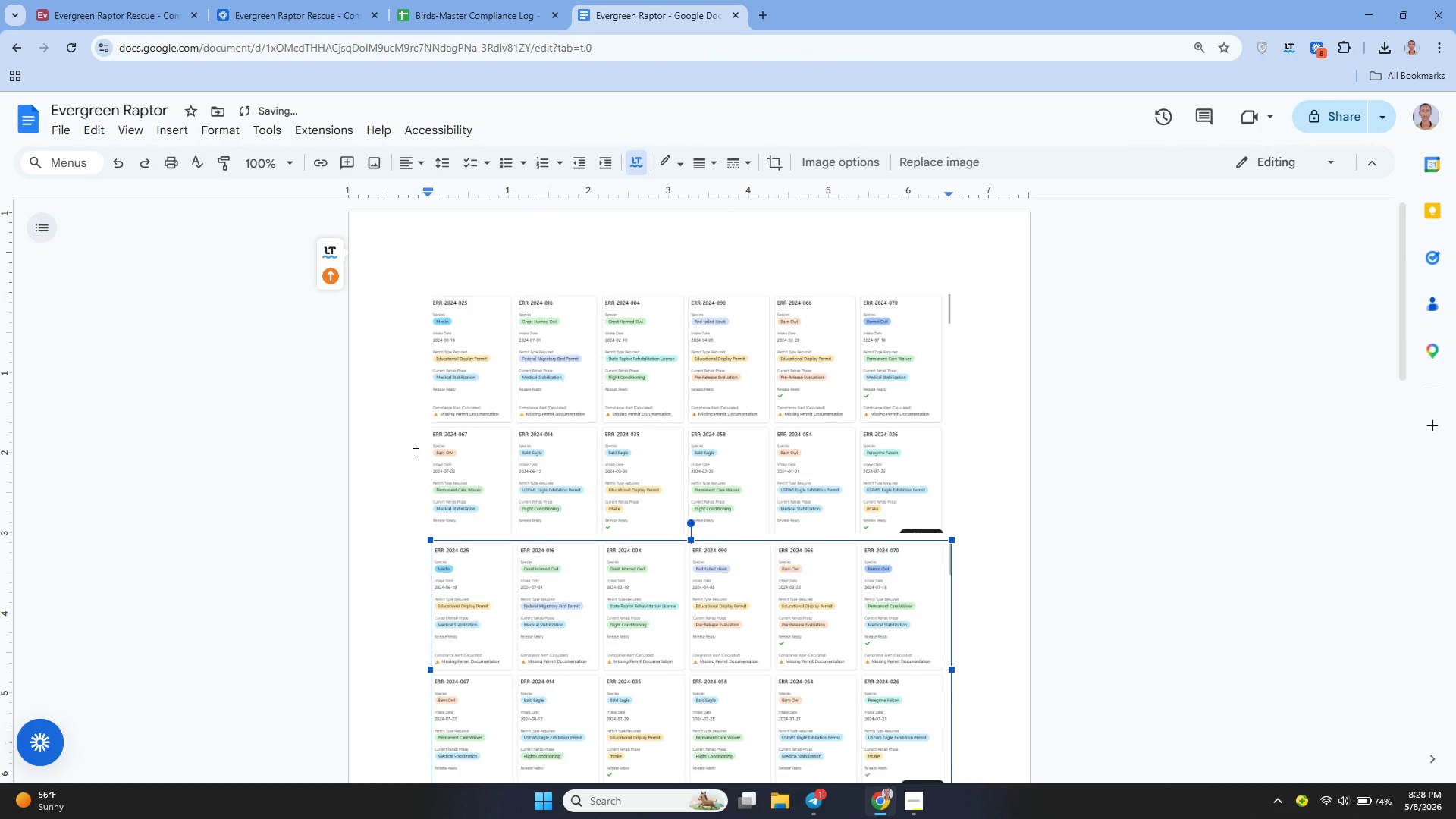 
key(Control+Z)
 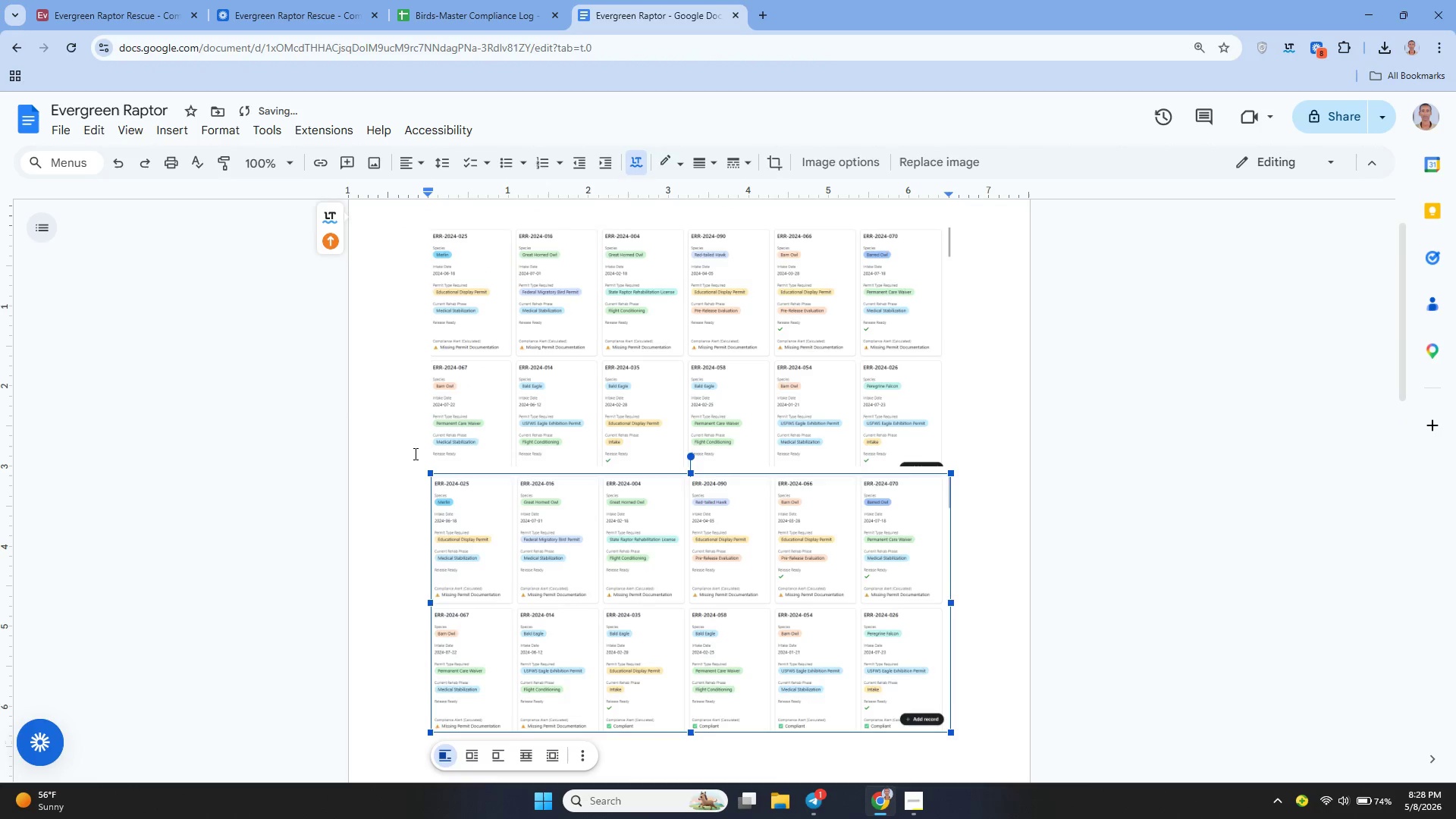 
key(Control+Z)
 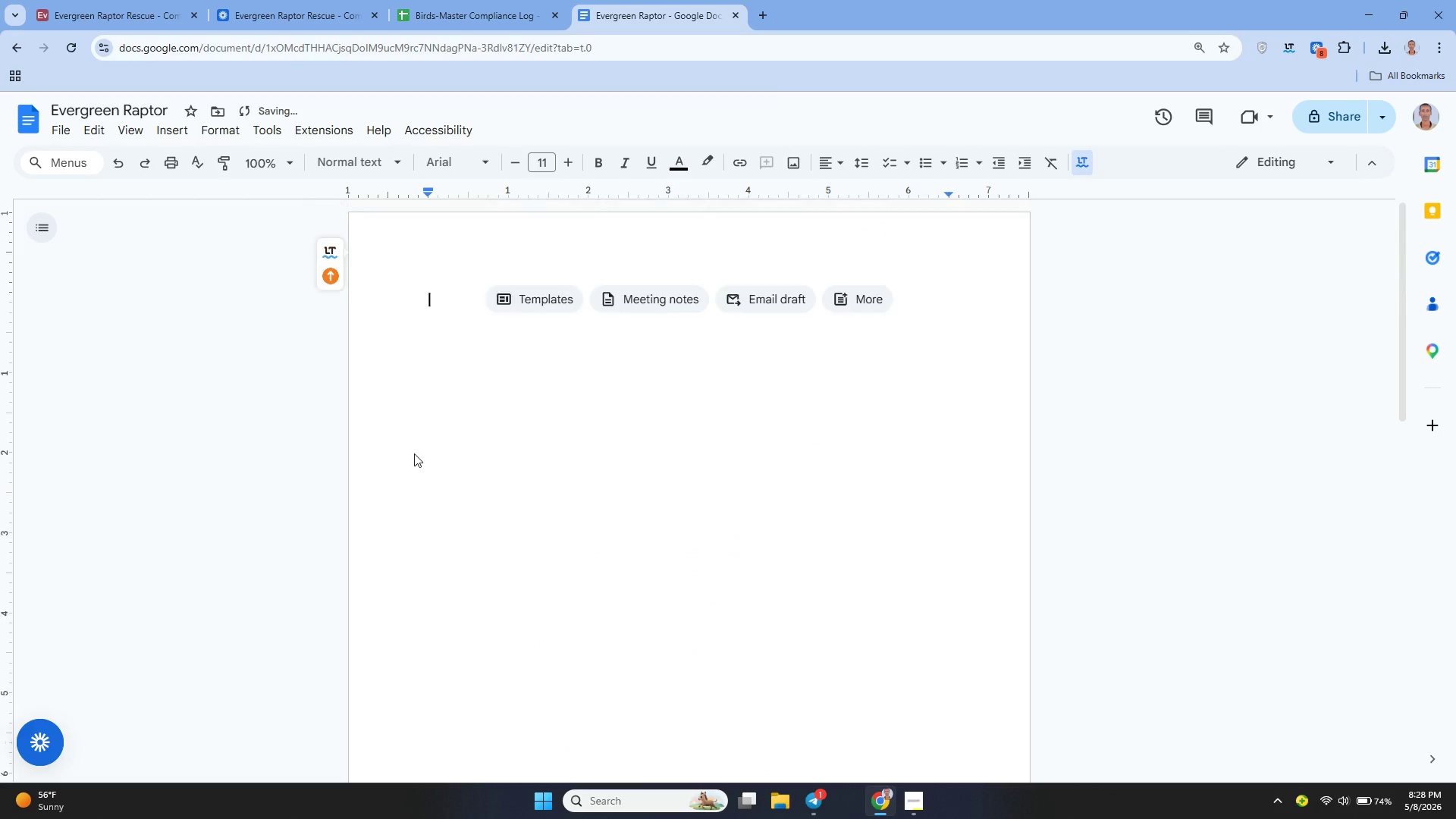 
key(Control+Y)
 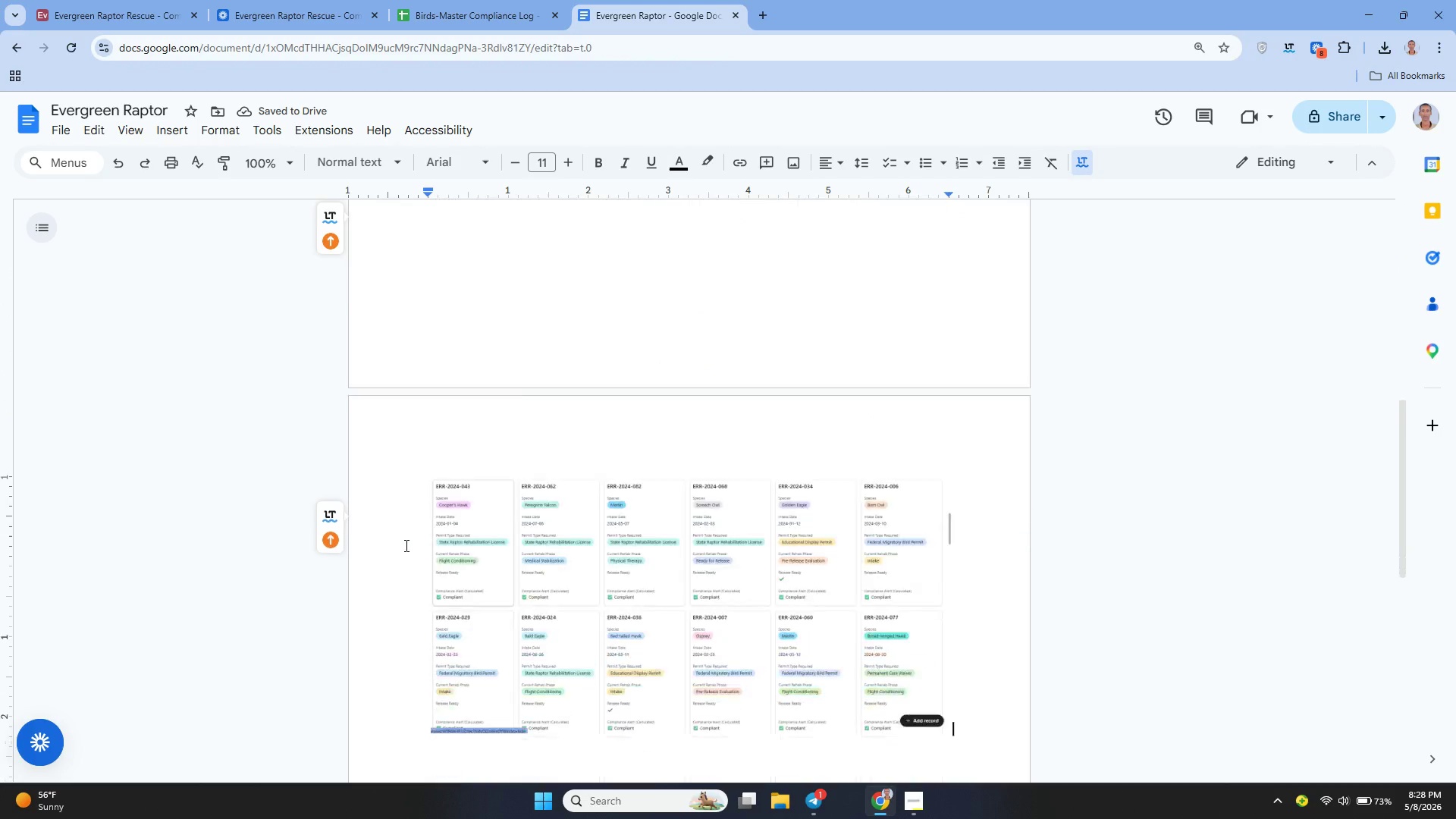 
left_click([457, 639])
 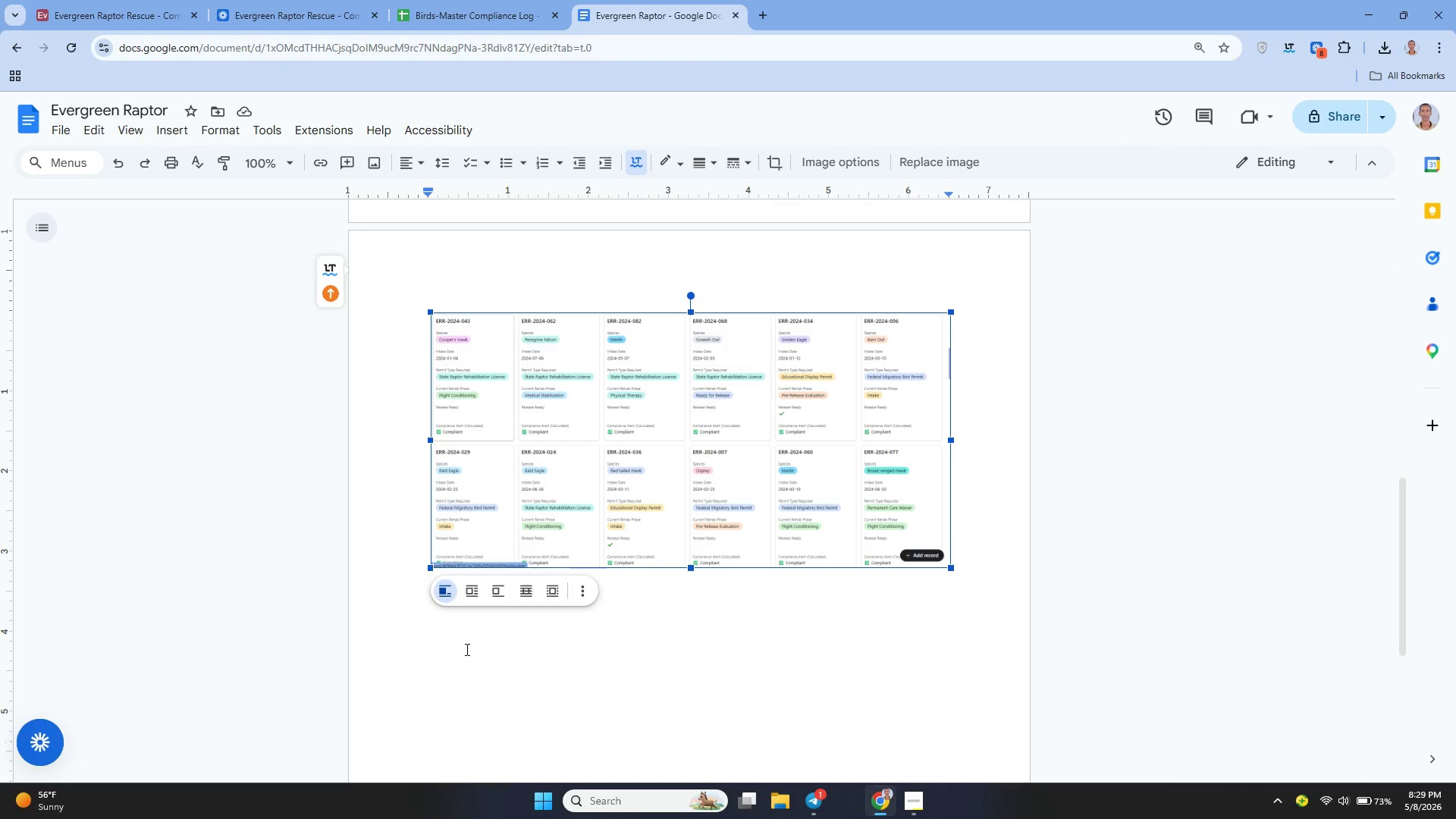 
key(ArrowDown)
 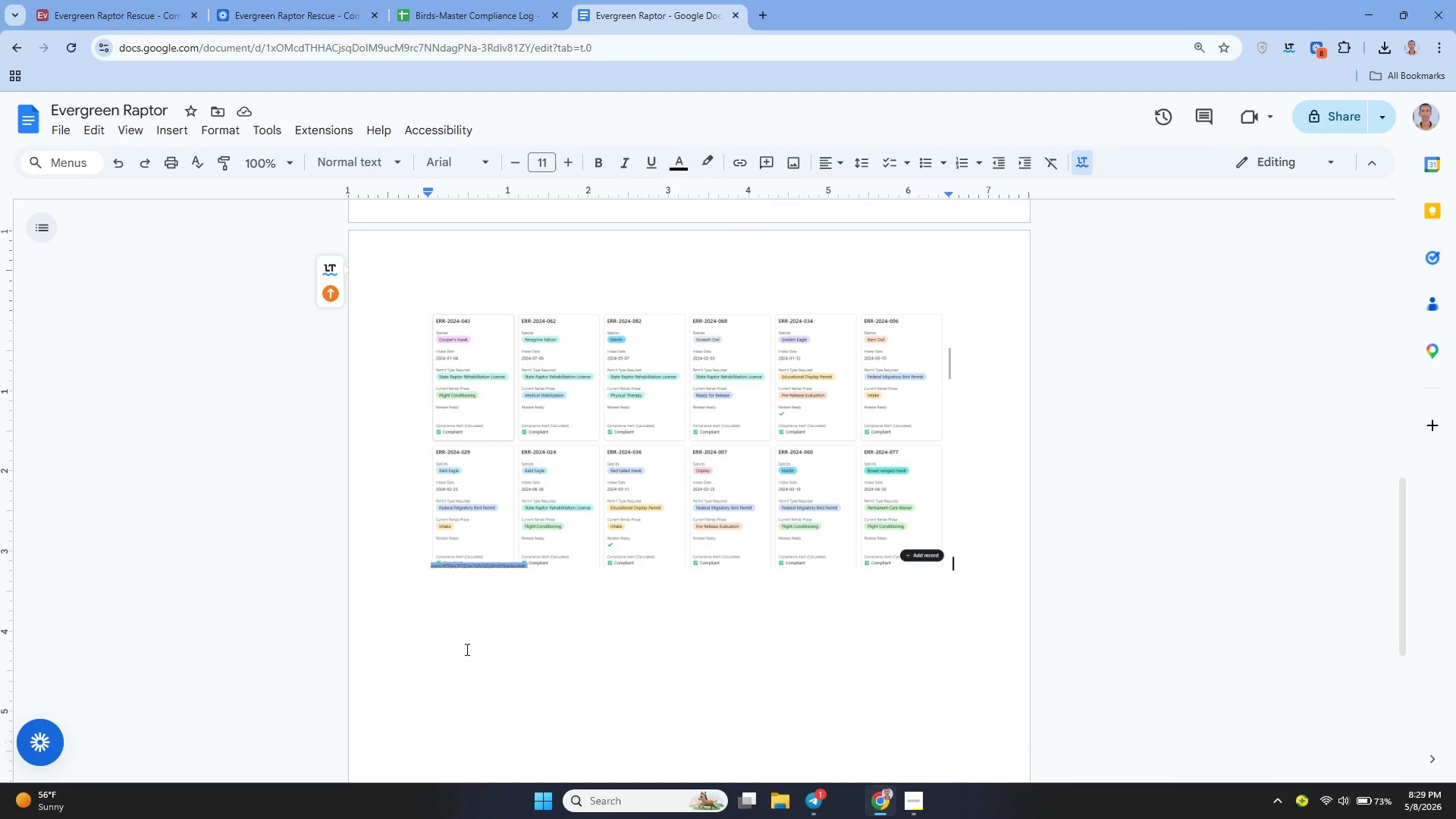 
key(ArrowDown)
 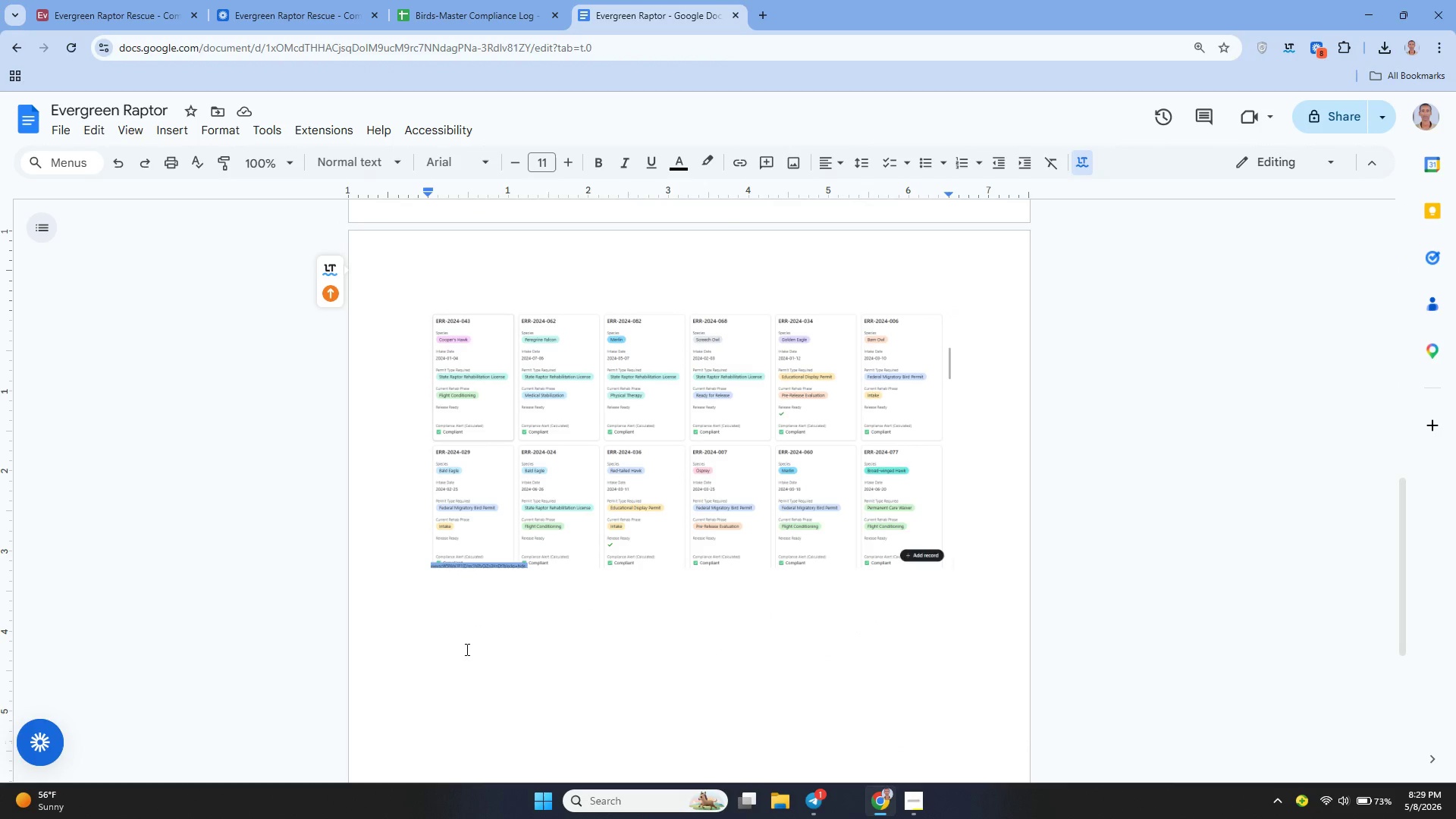 
key(Shift+Enter)
 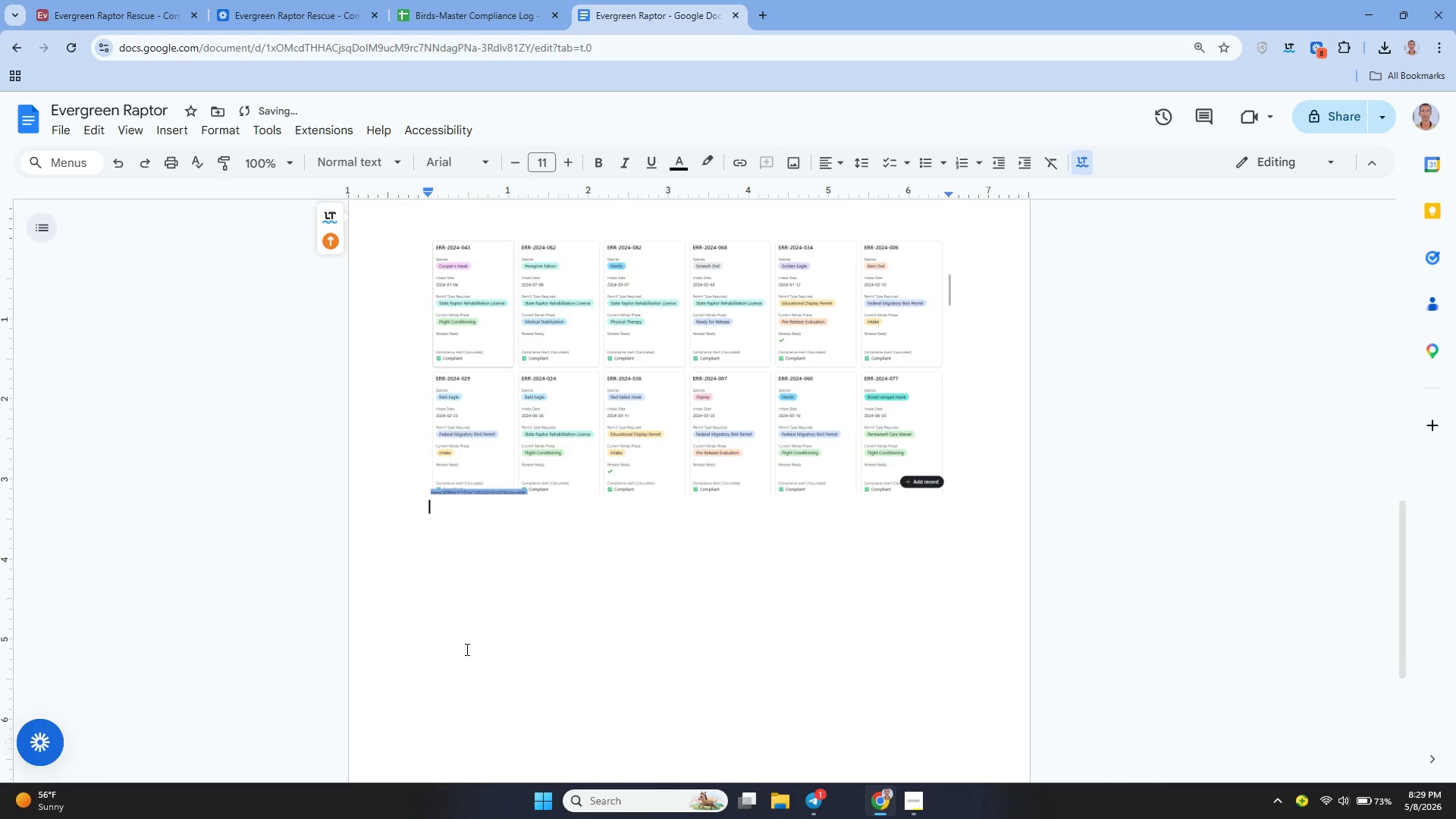 
key(Enter)
 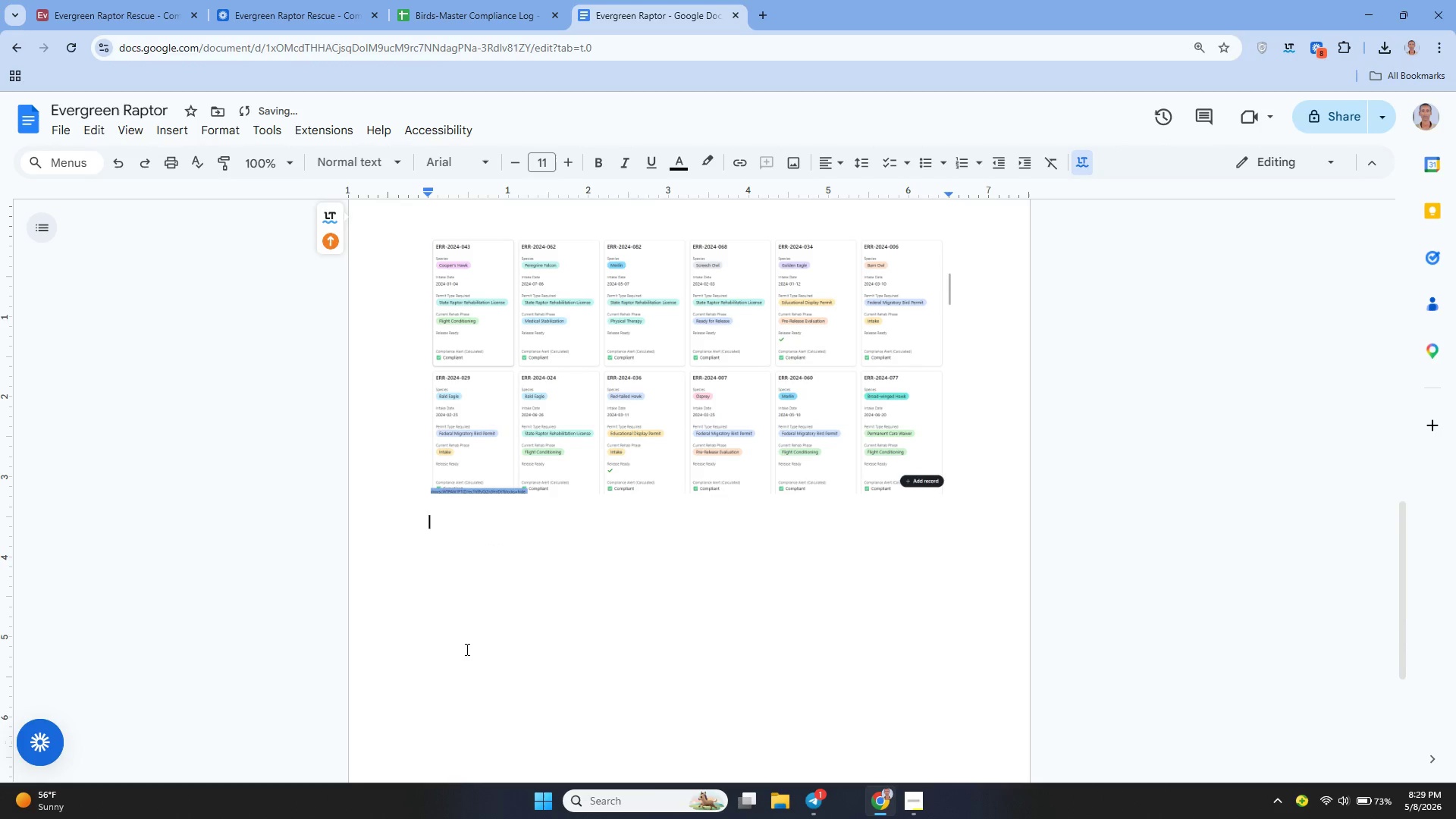 
hold_key(key=Enter, duration=1.24)
 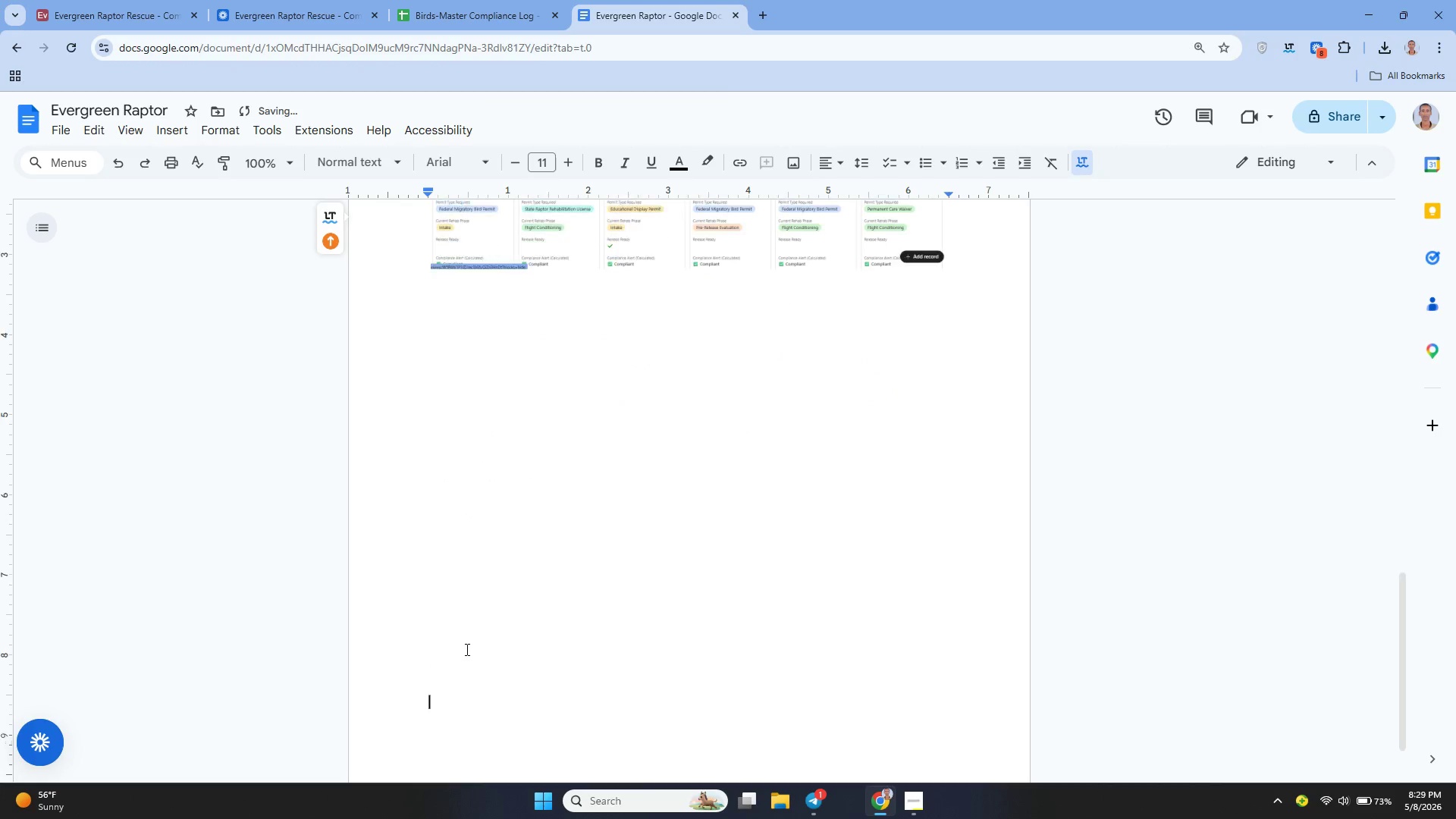 
hold_key(key=Enter, duration=0.84)
 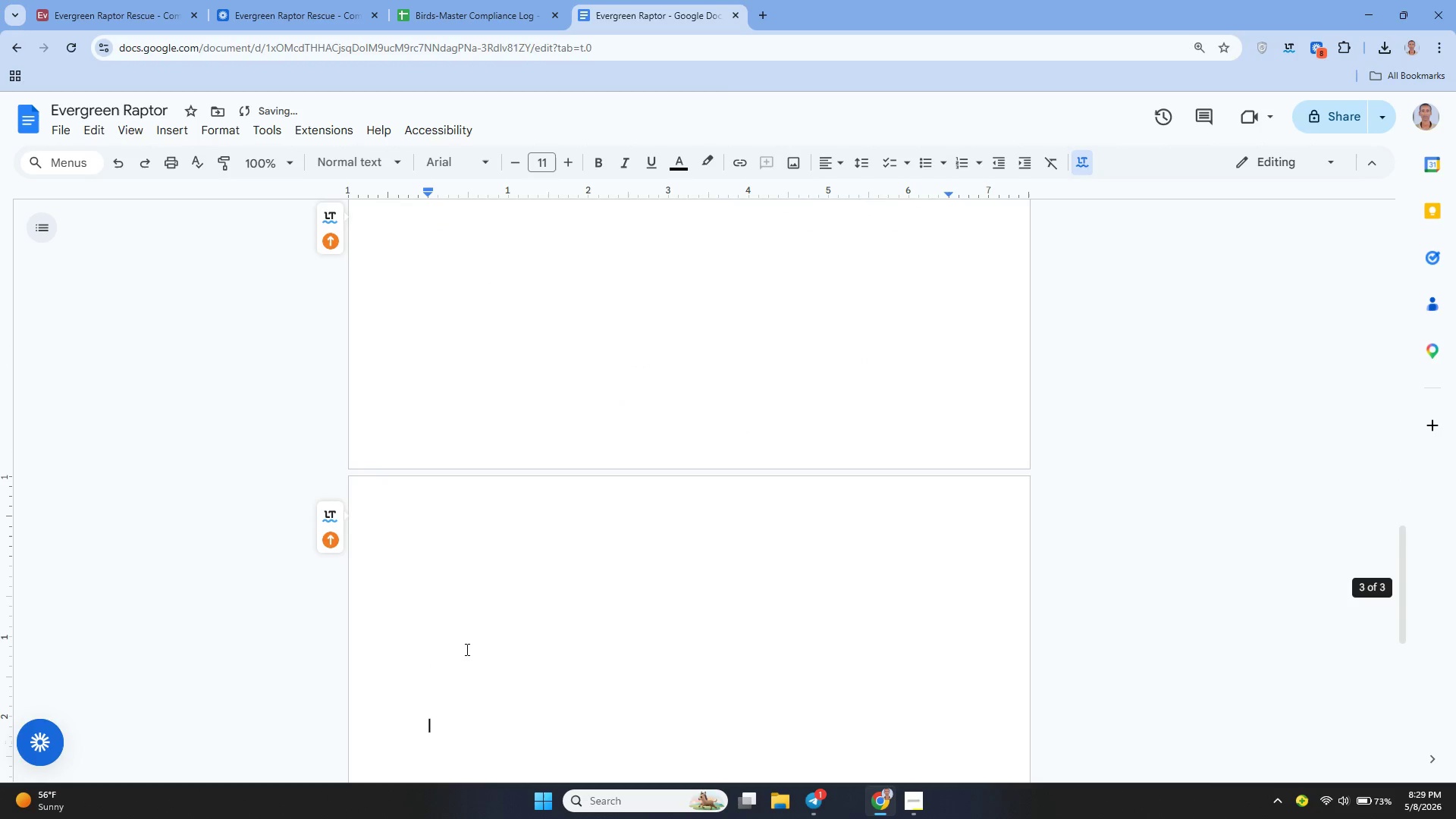 
key(Enter)
 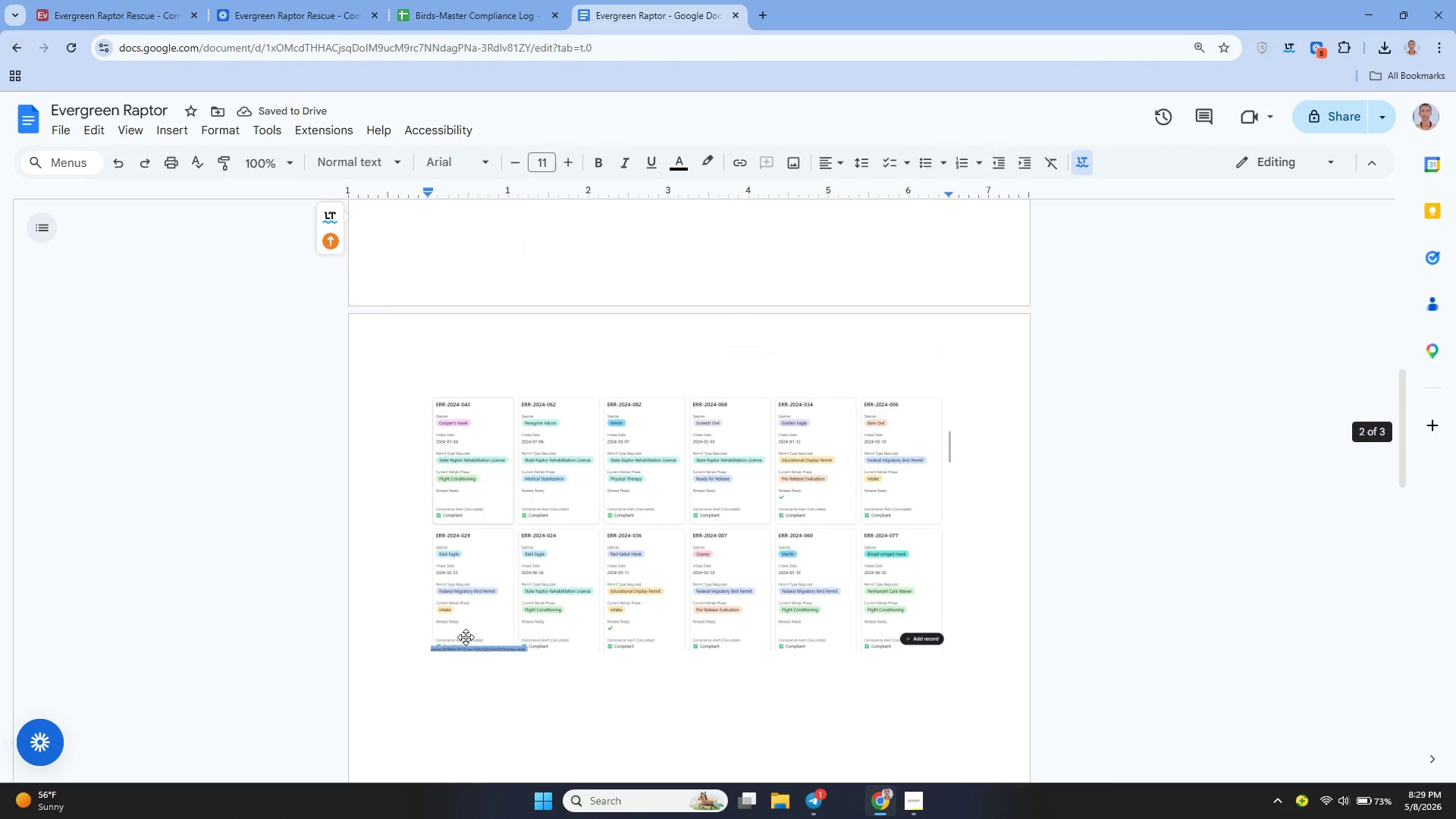 
left_click([415, 536])
 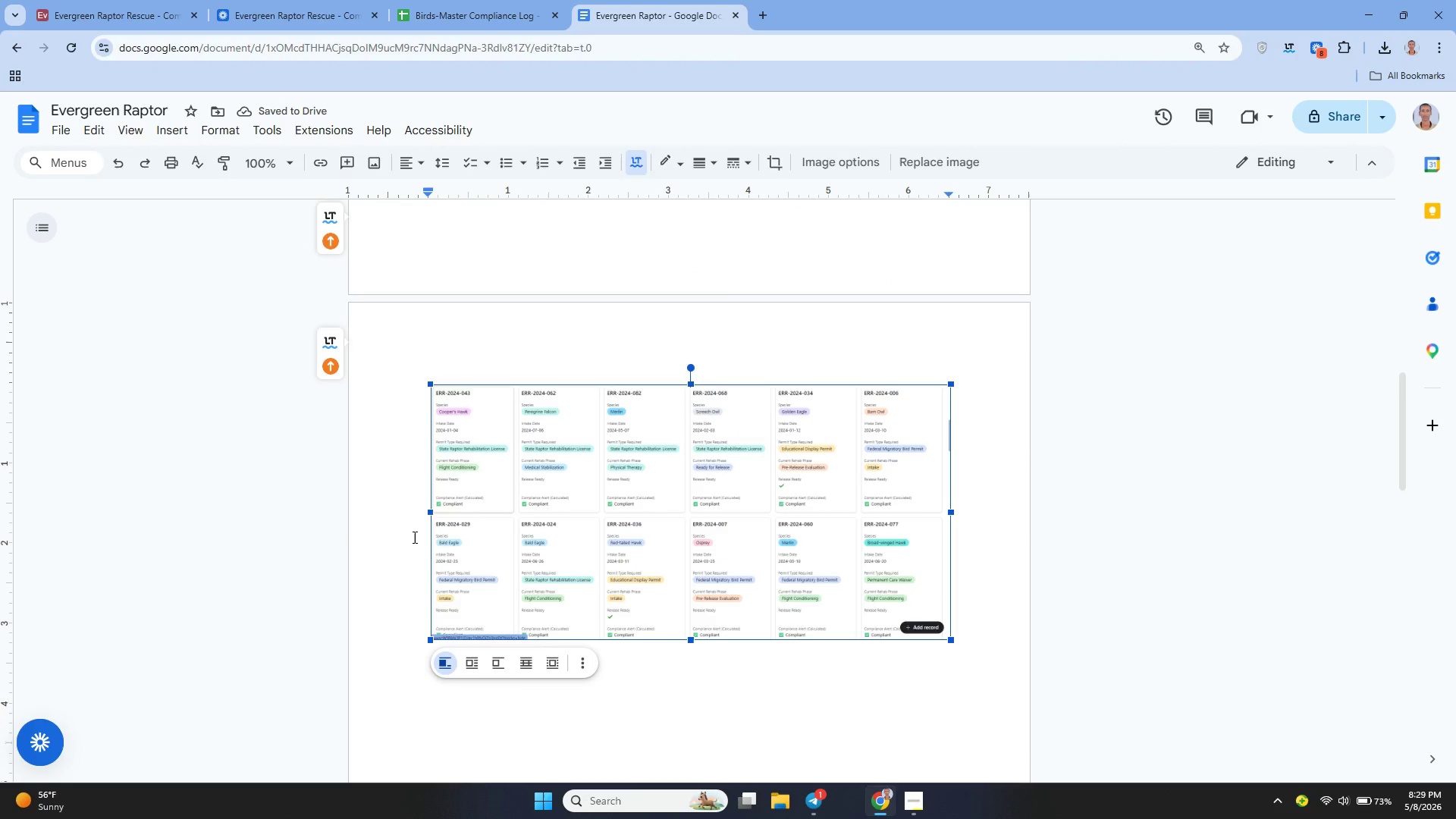 
key(ArrowUp)
 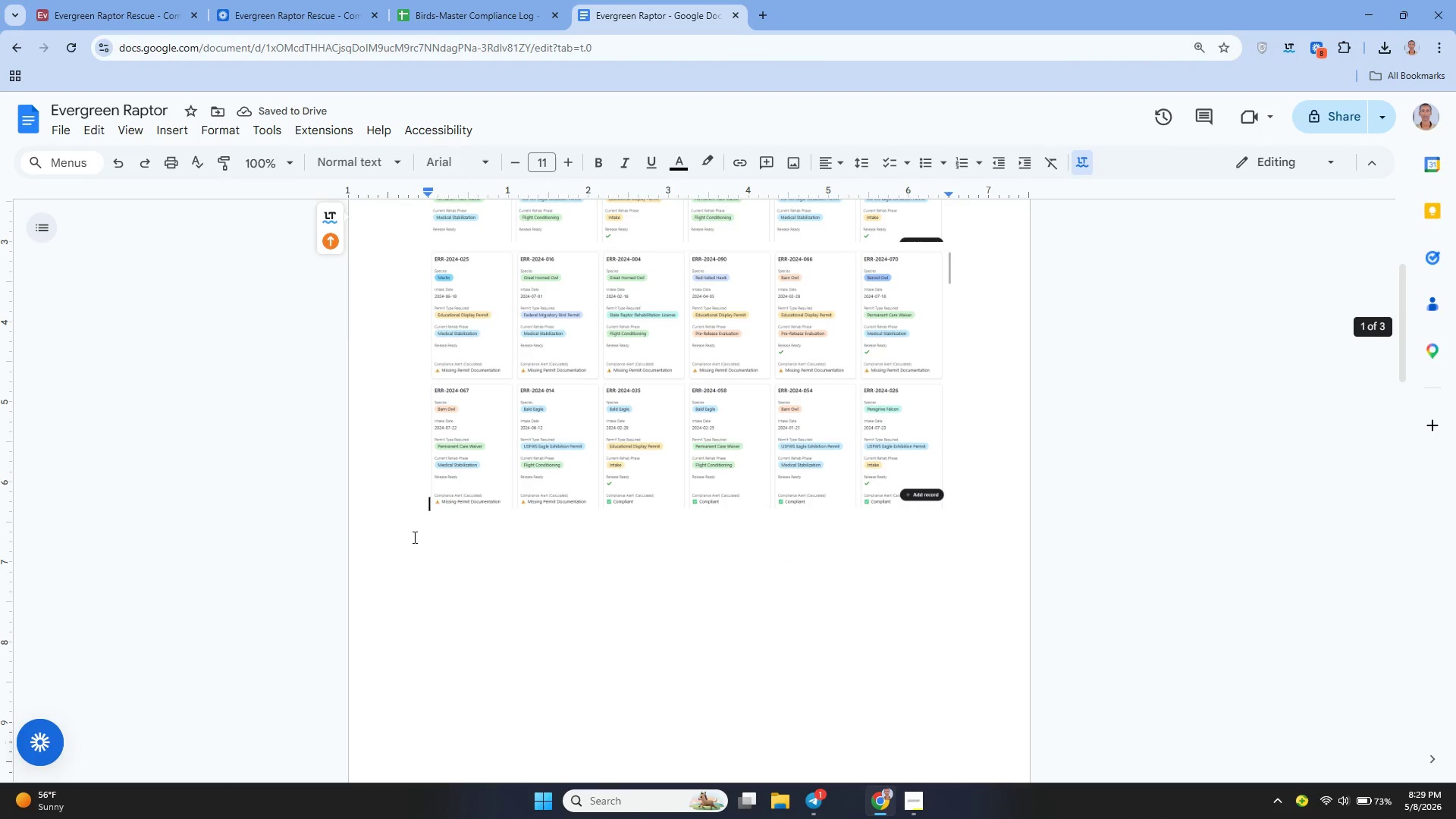 
key(ArrowDown)
 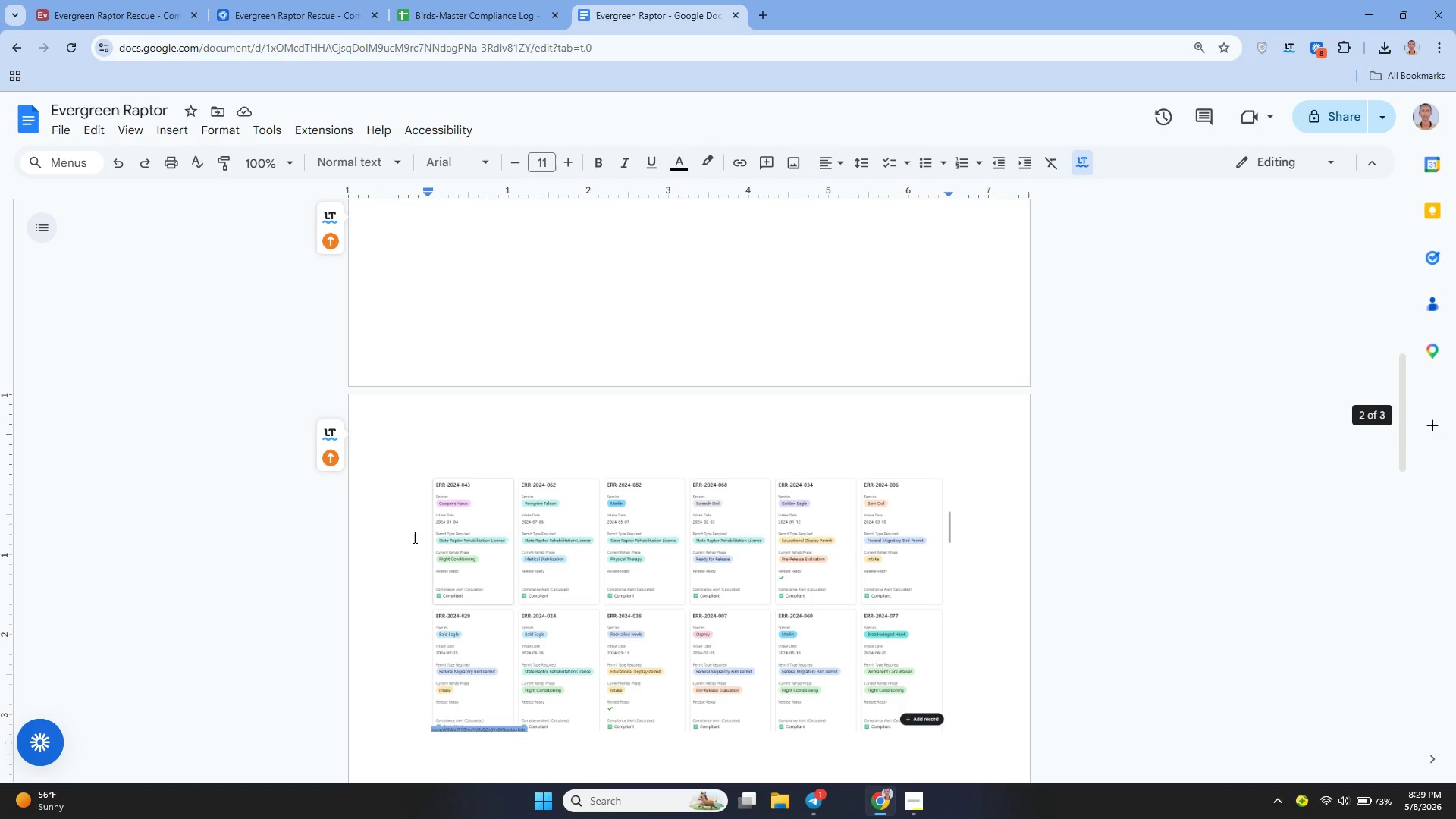 
key(Shift+Enter)
 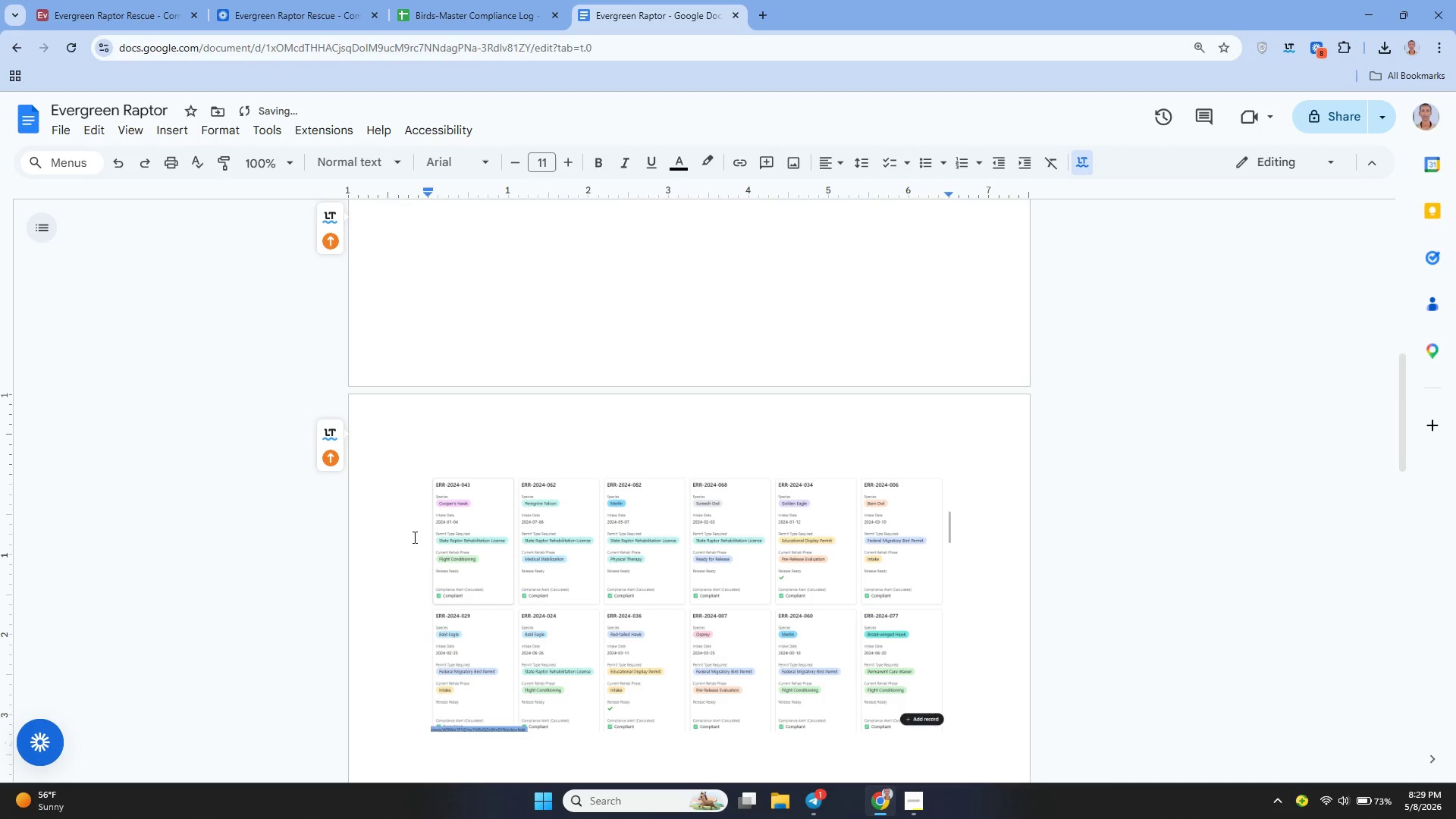 
key(Enter)
 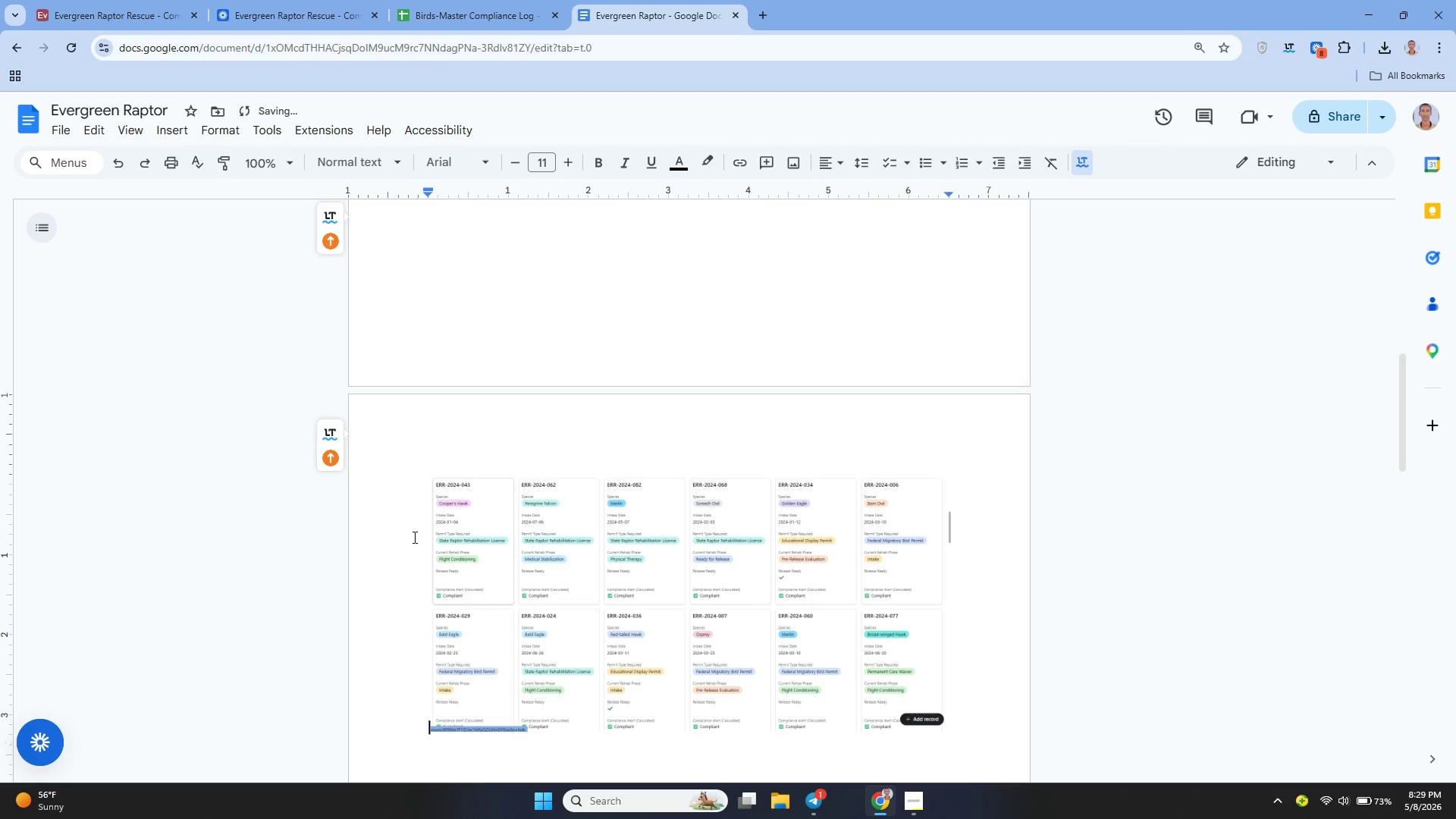 
key(Enter)
 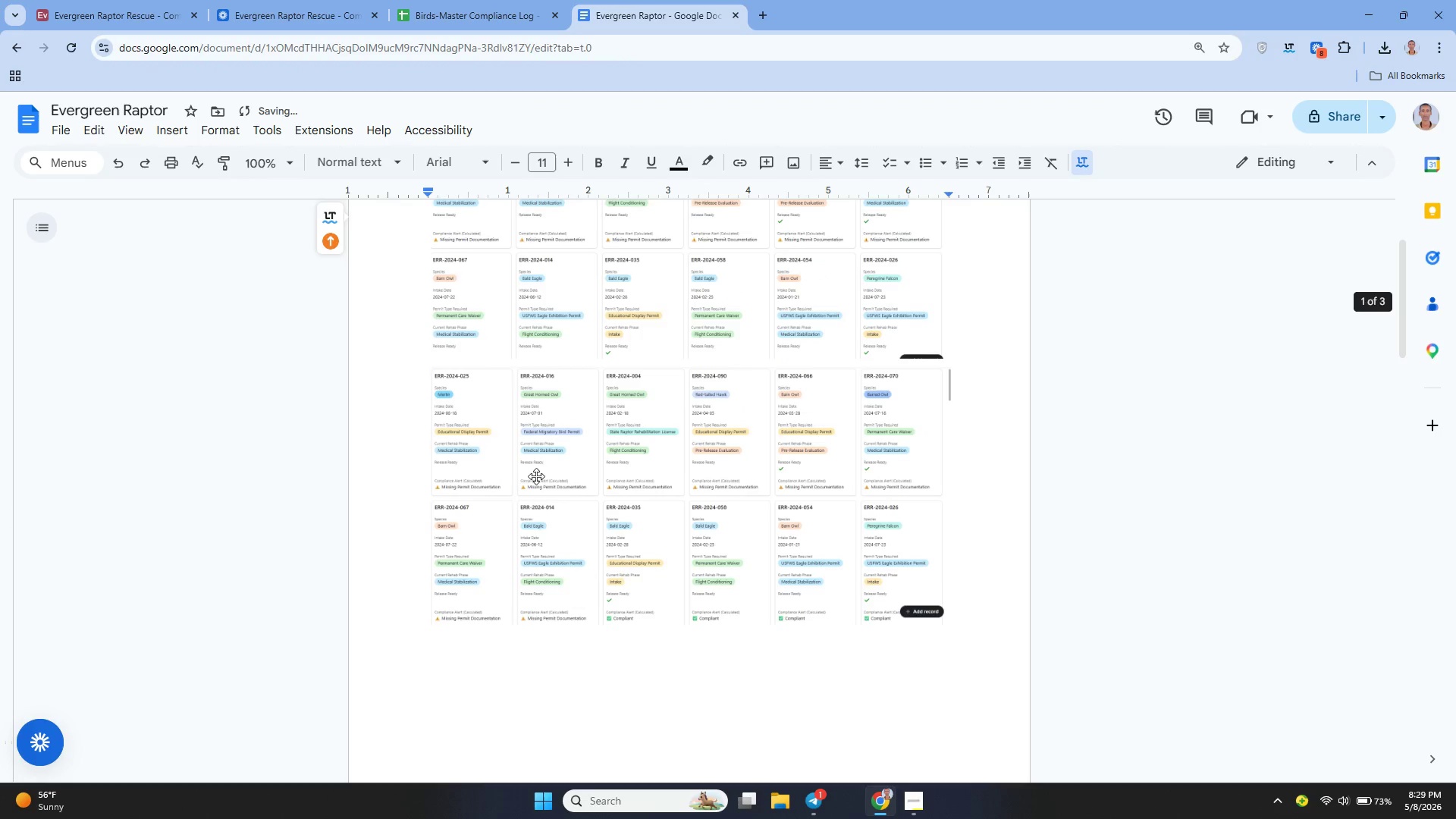 
left_click([428, 457])
 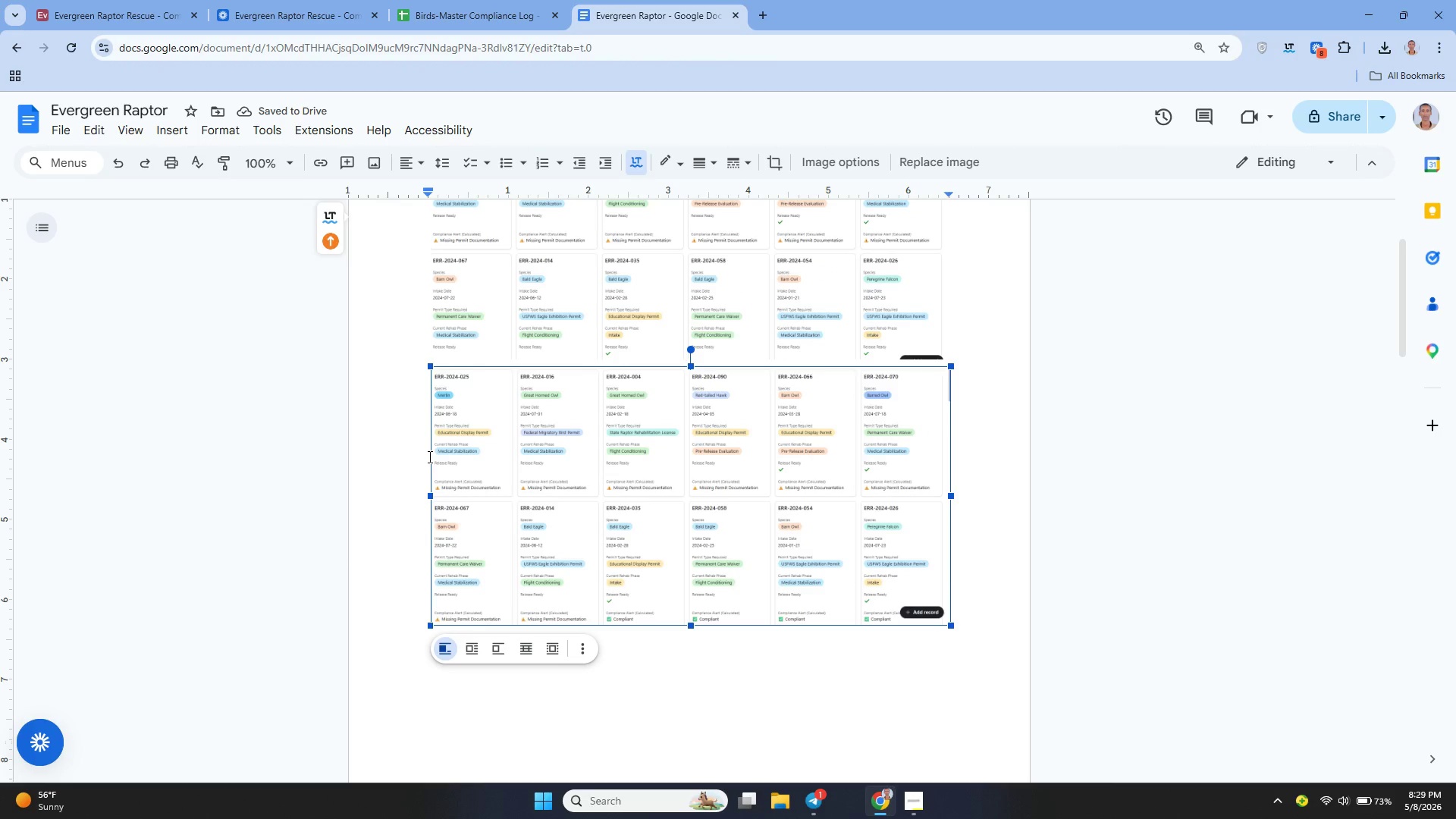 
key(ArrowUp)
 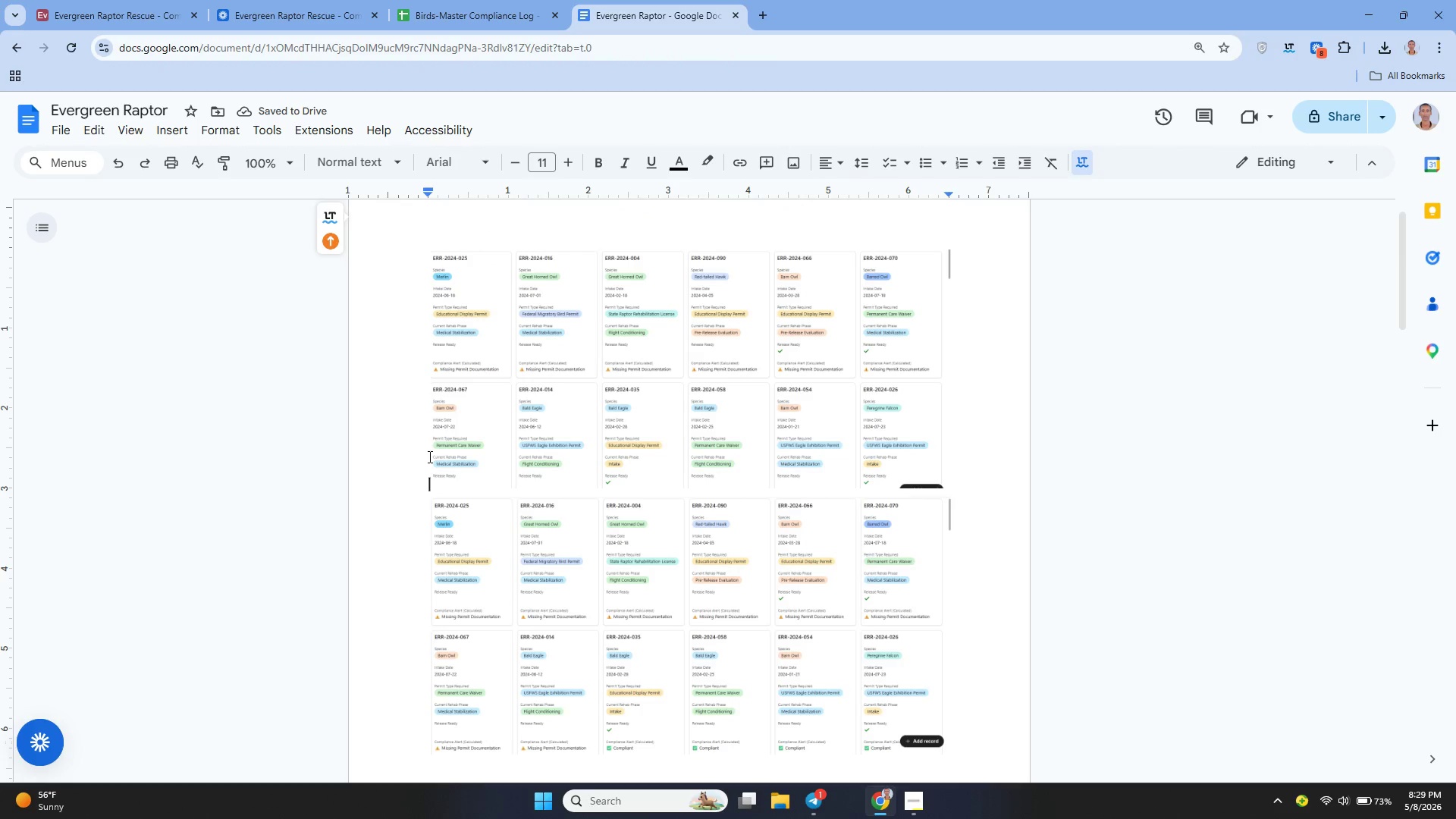 
key(Shift+Enter)
 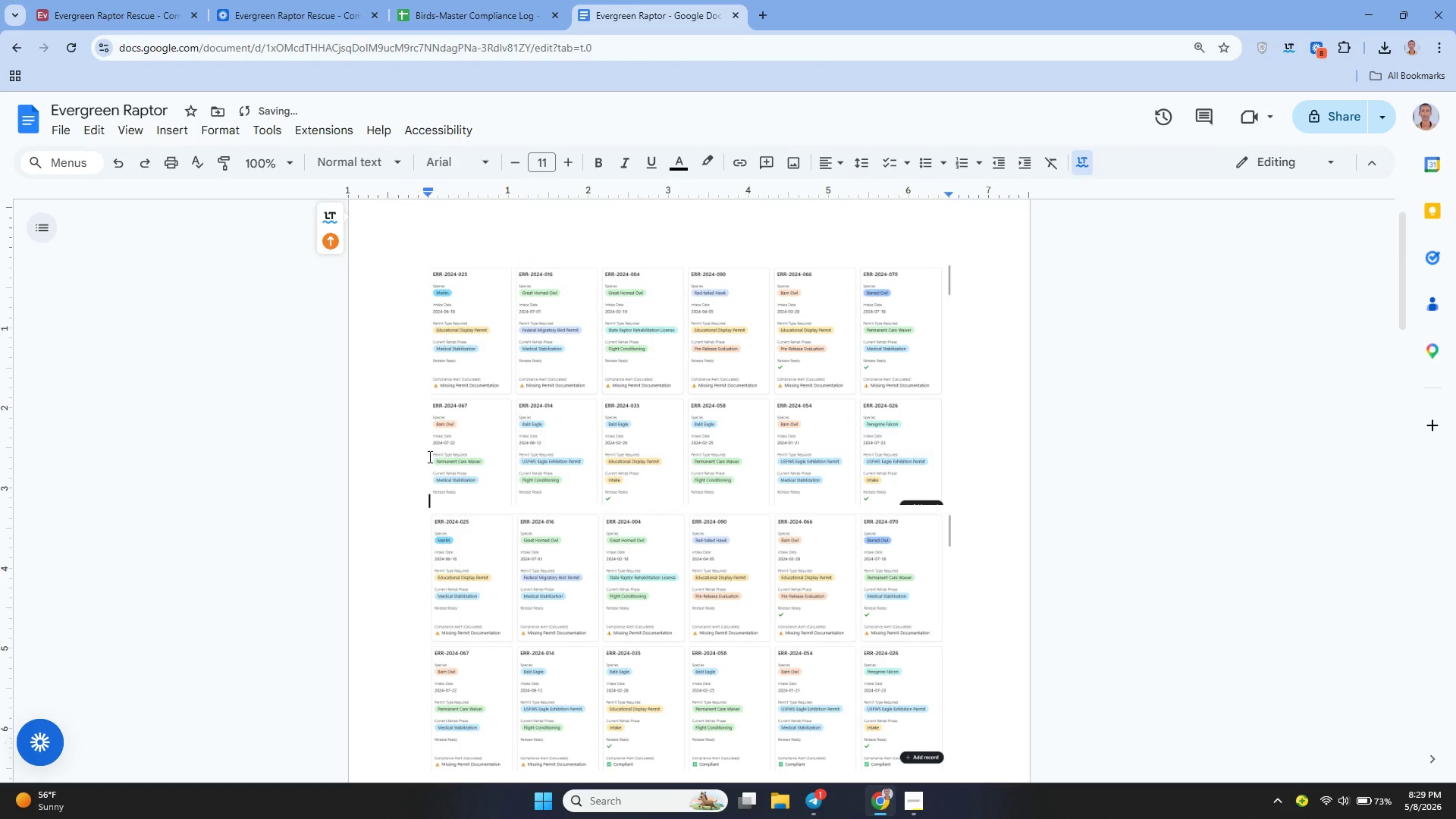 
key(Shift+Enter)
 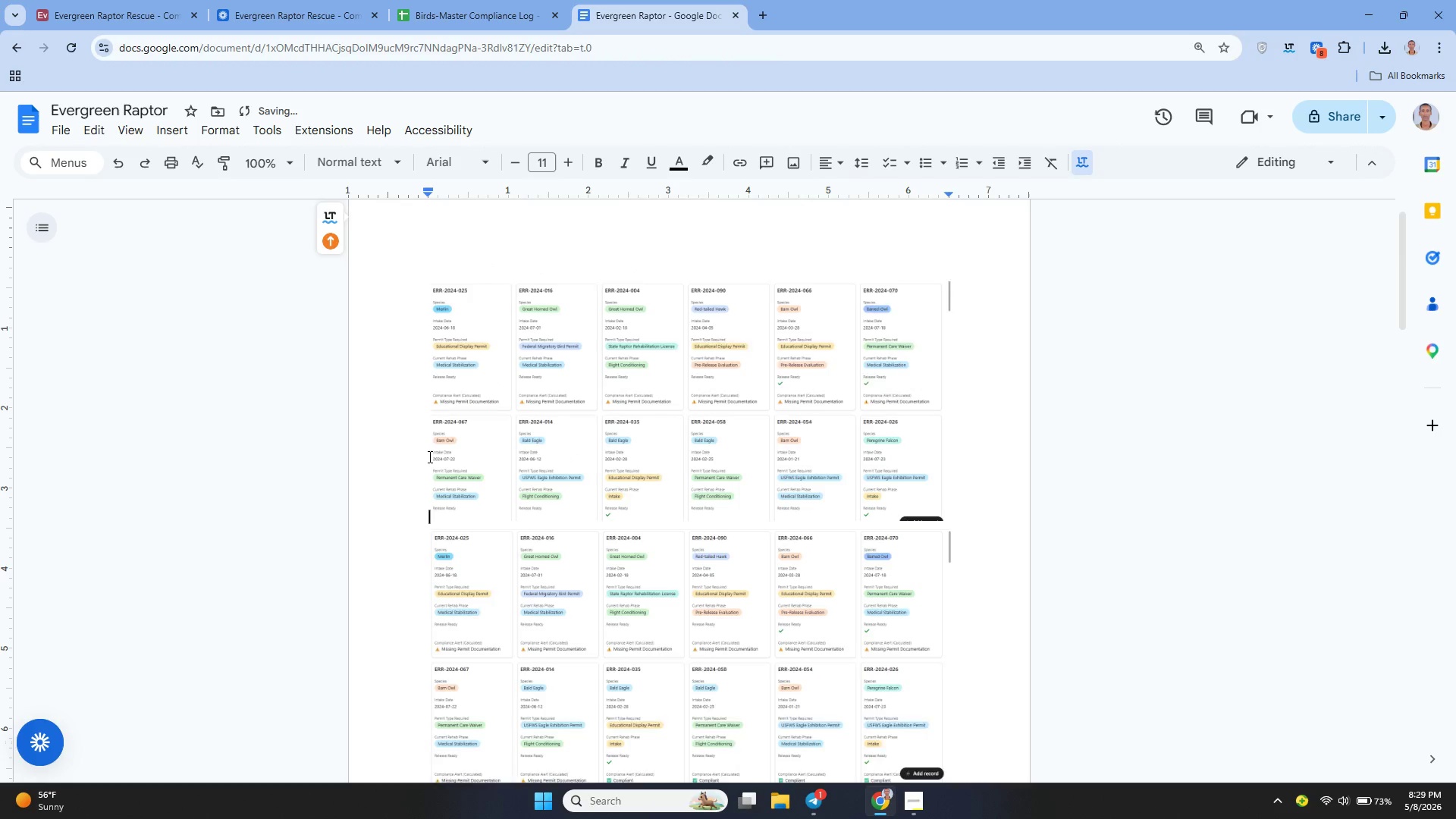 
key(Shift+Enter)
 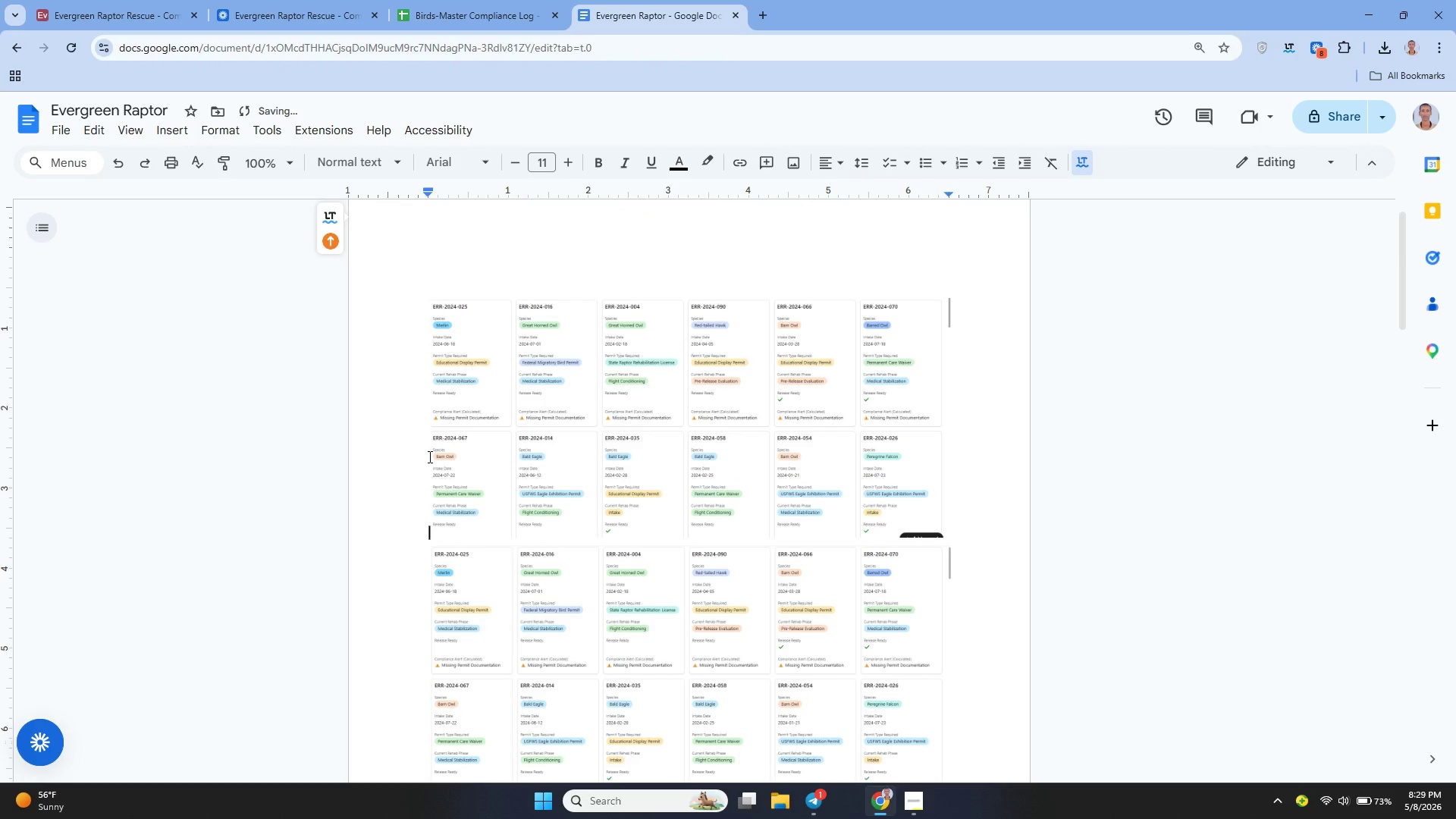 
key(Shift+Enter)
 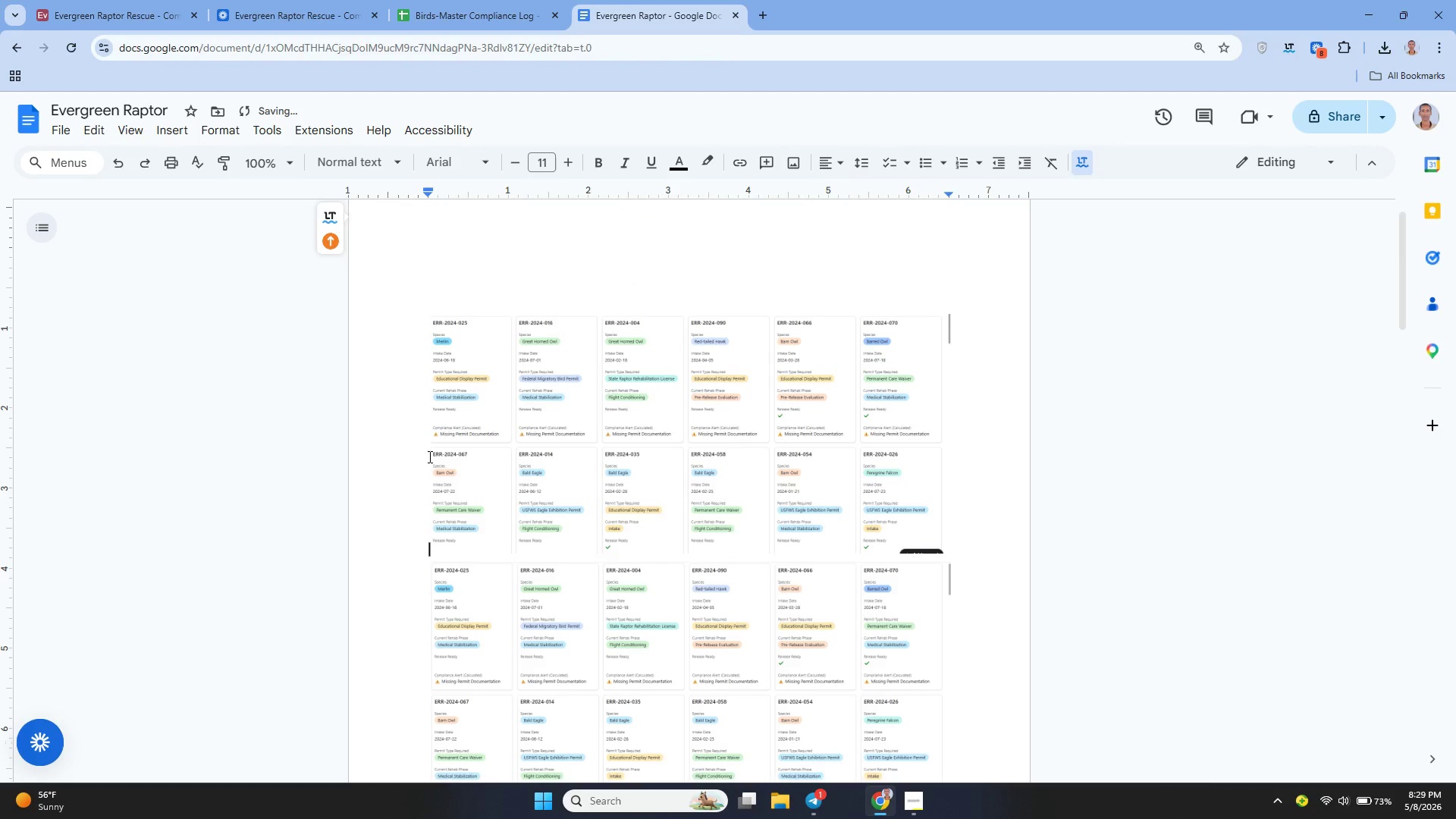 
key(Shift+Enter)
 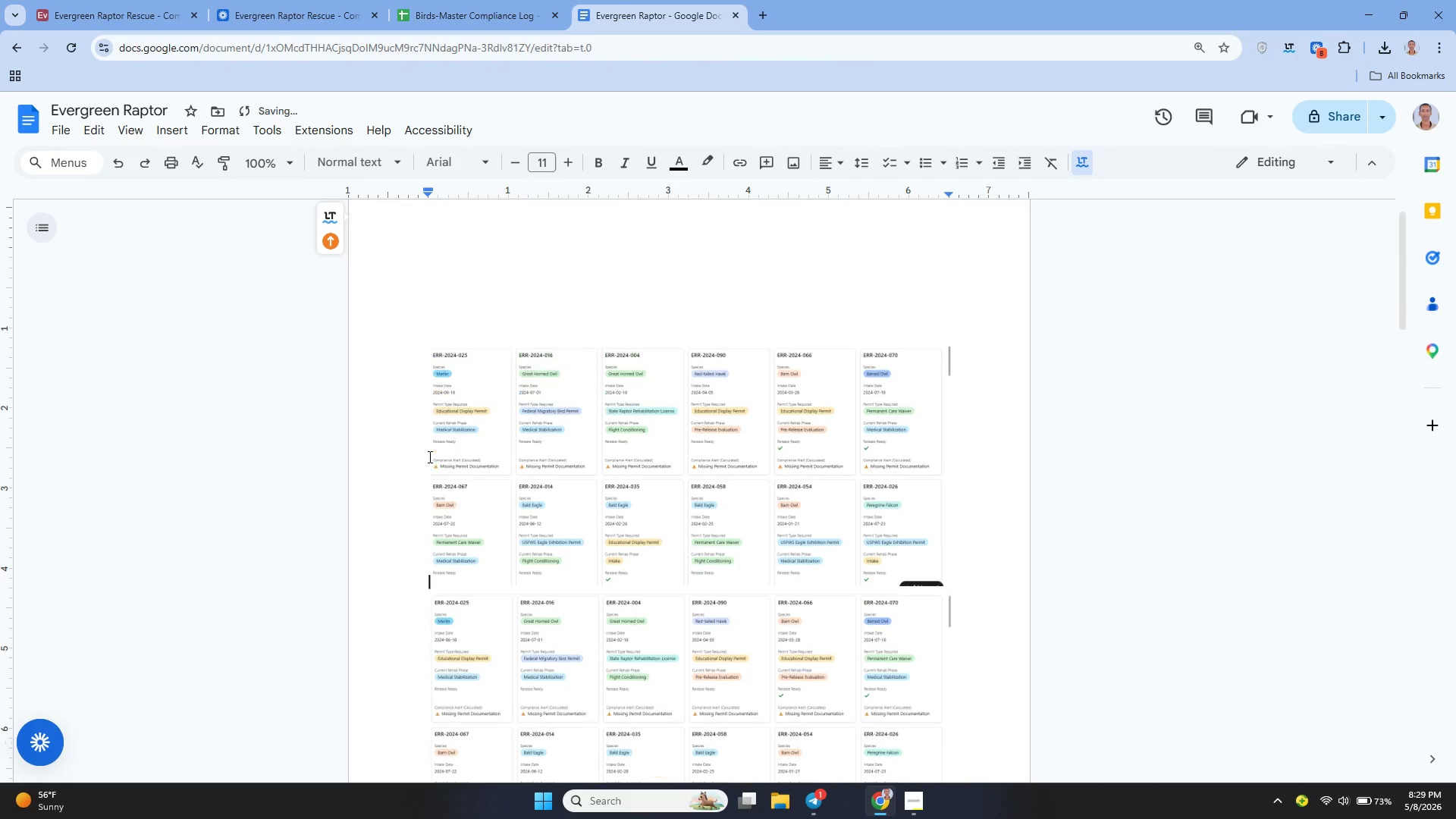 
key(Shift+Enter)
 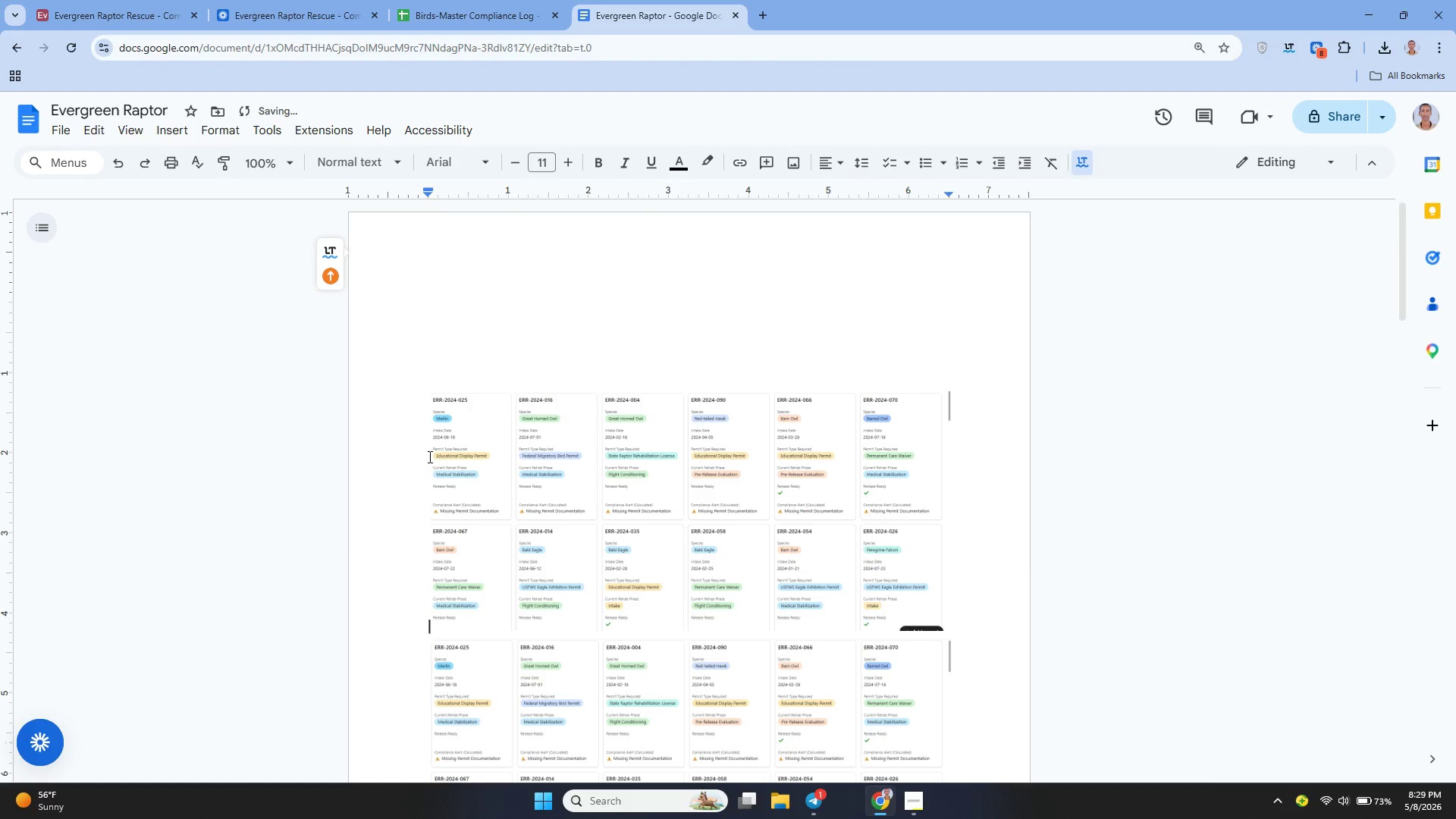 
key(Control+Z)
 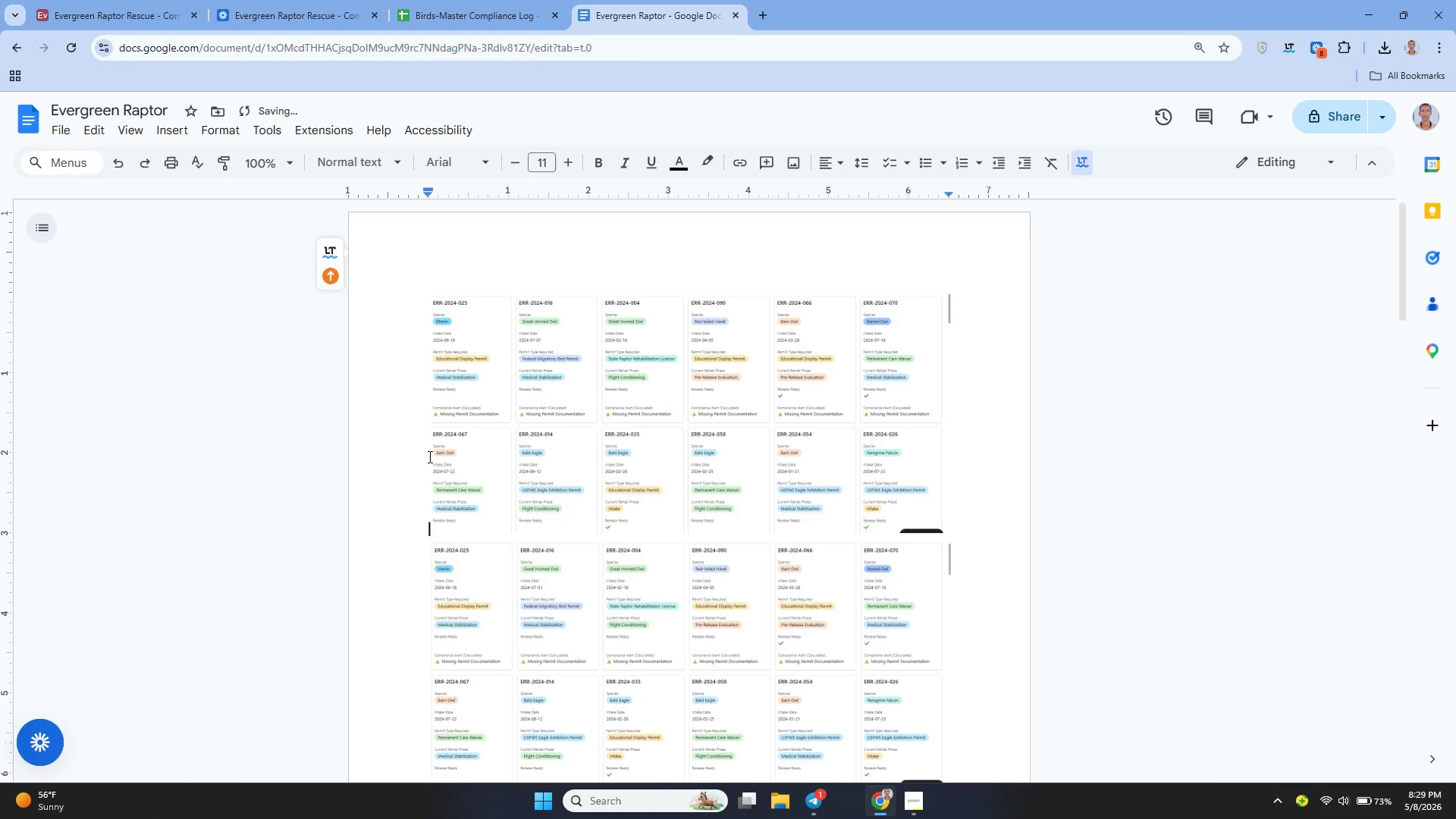 
key(Control+Z)
 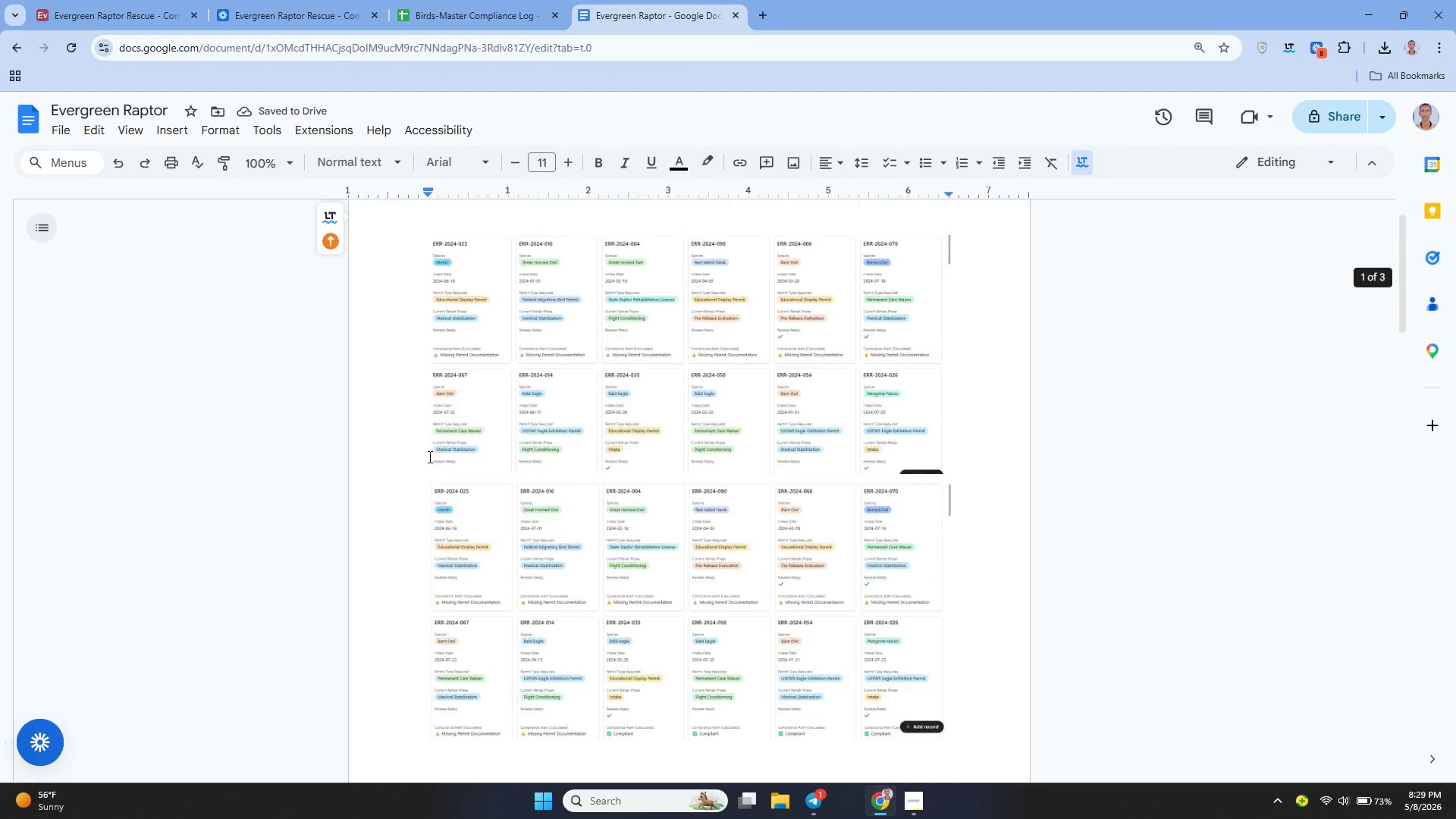 
left_click([424, 457])
 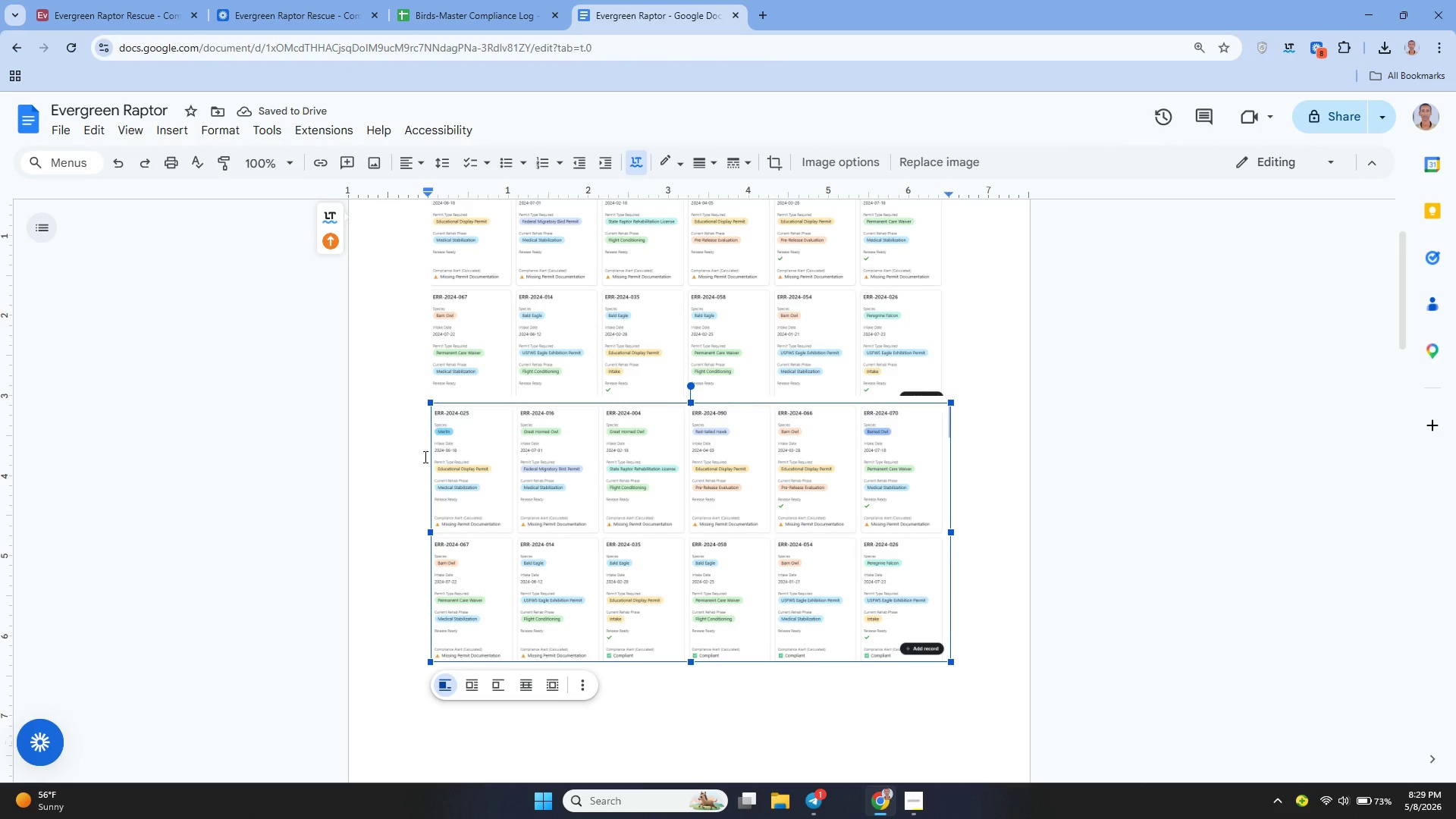 
key(ArrowUp)
 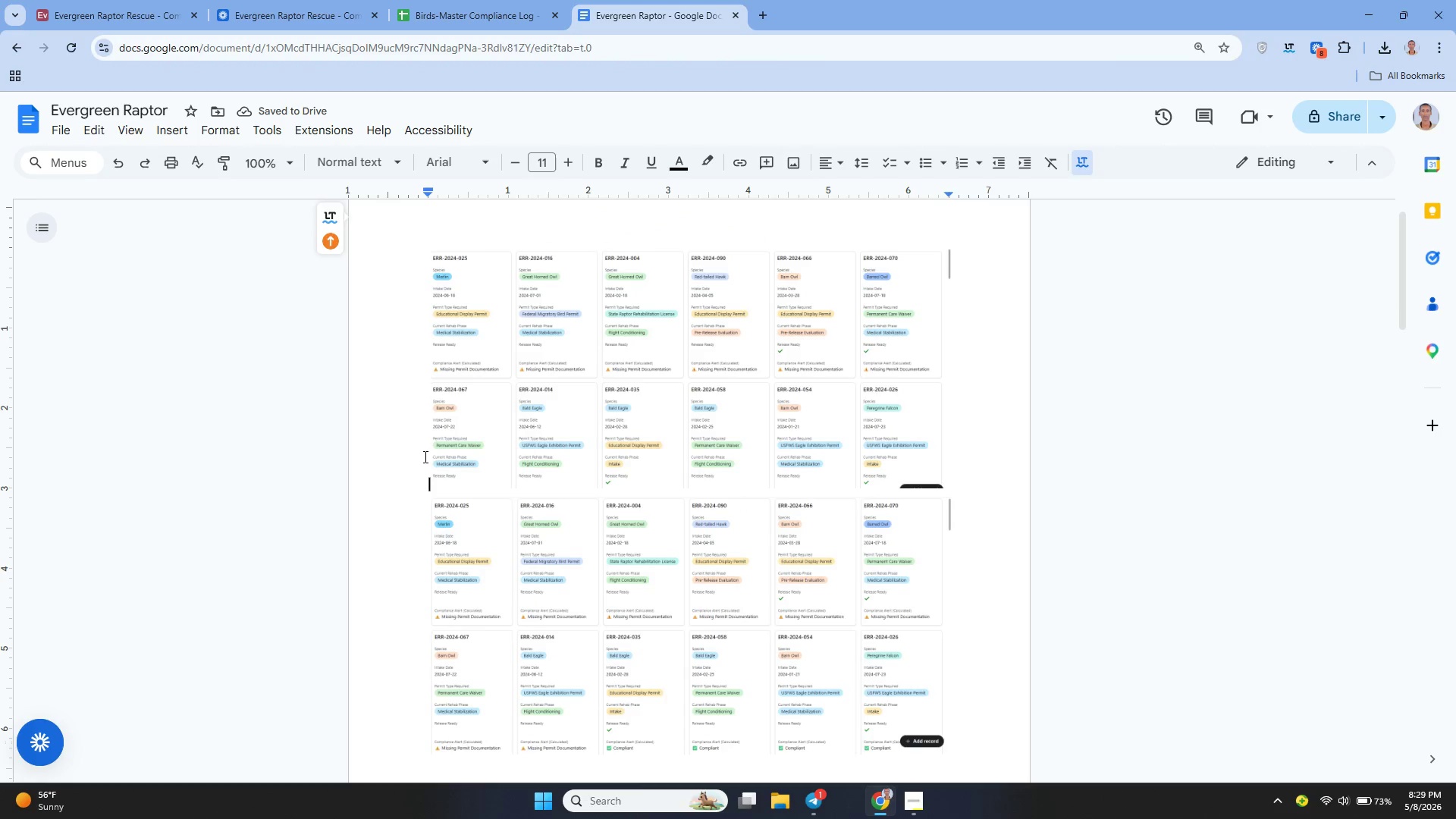 
key(ArrowDown)
 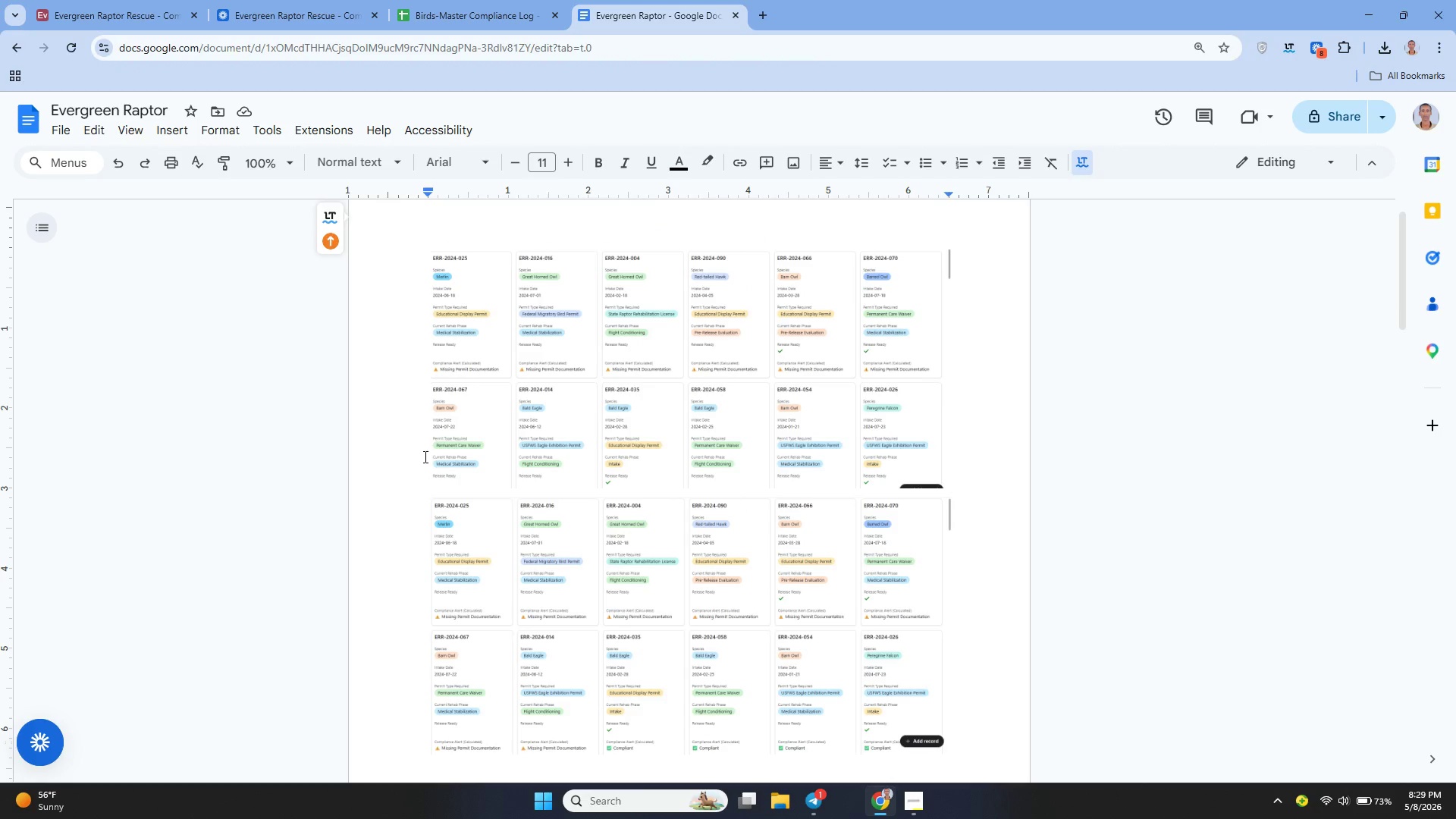 
key(Shift+Enter)
 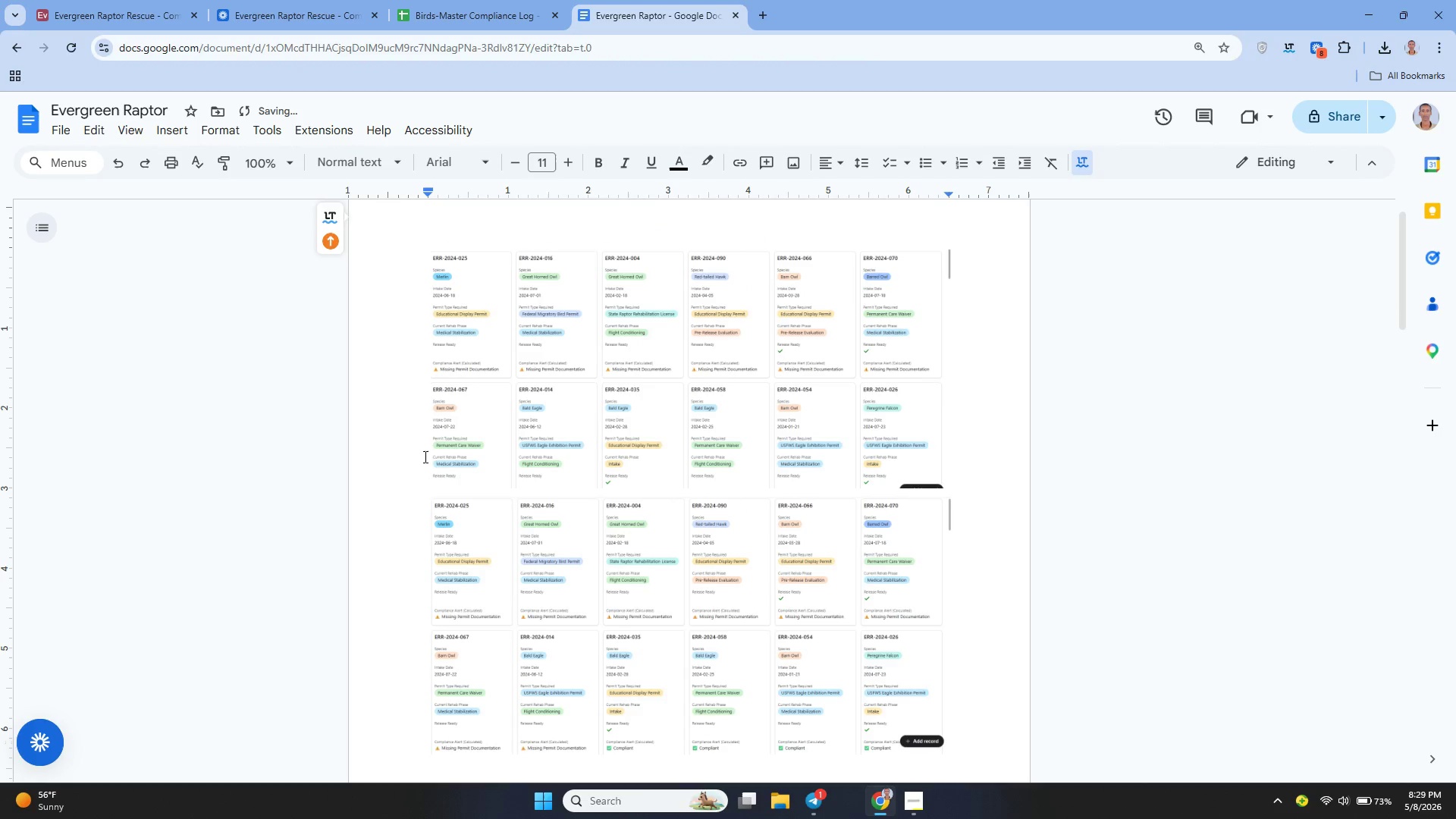 
key(ArrowUp)
 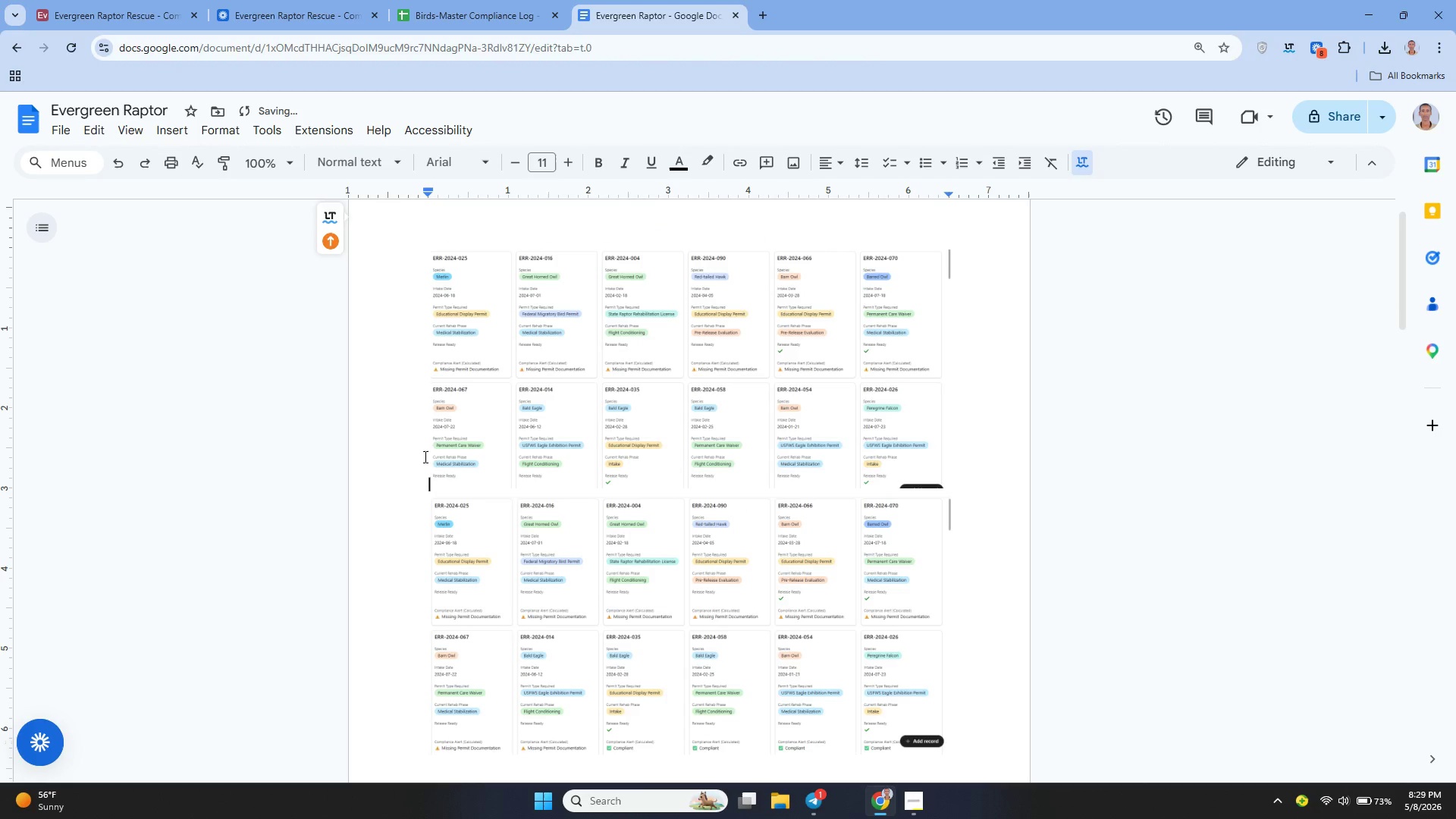 
key(Shift+Enter)
 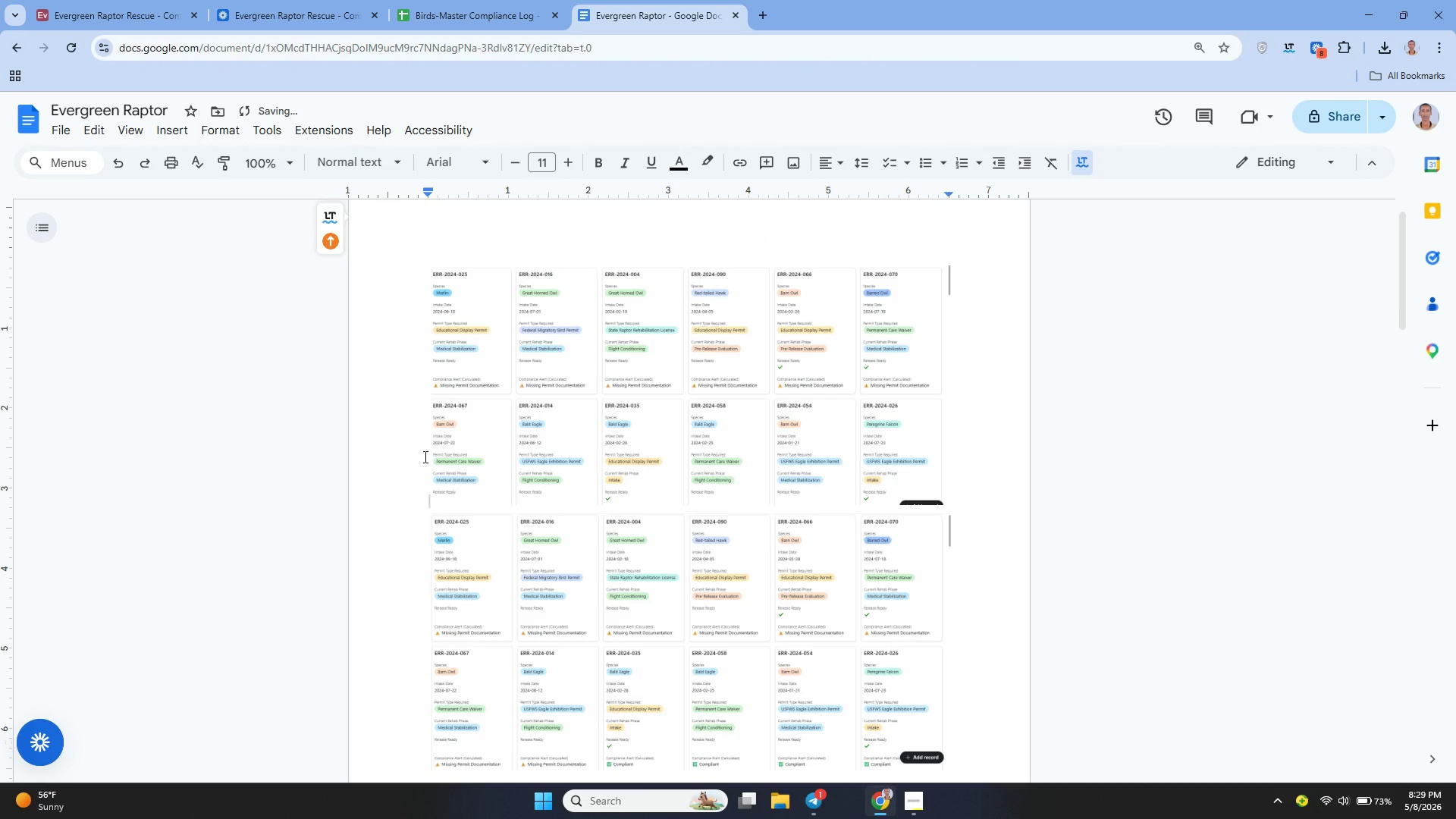 
key(ArrowUp)
 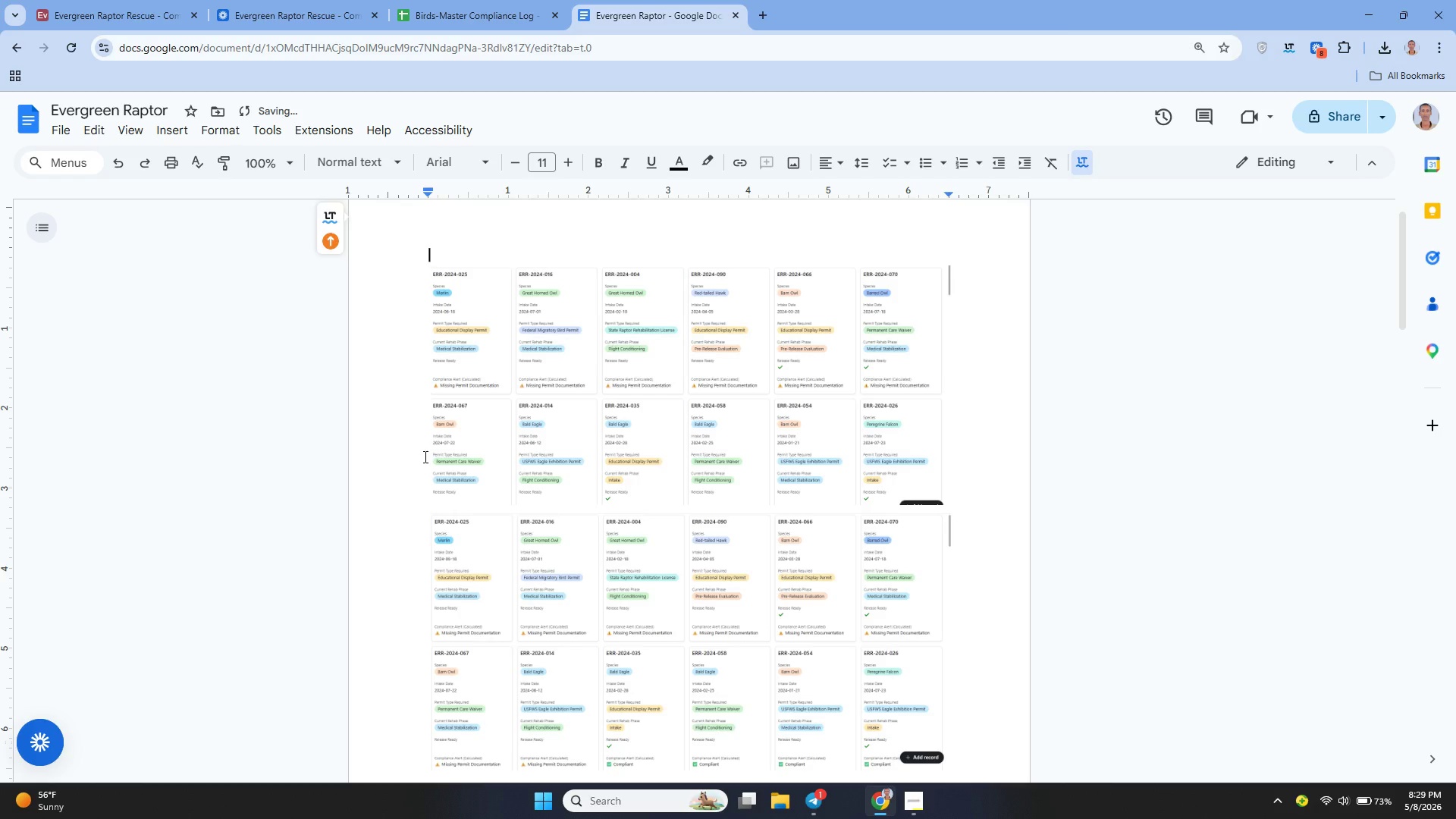 
key(Shift+Enter)
 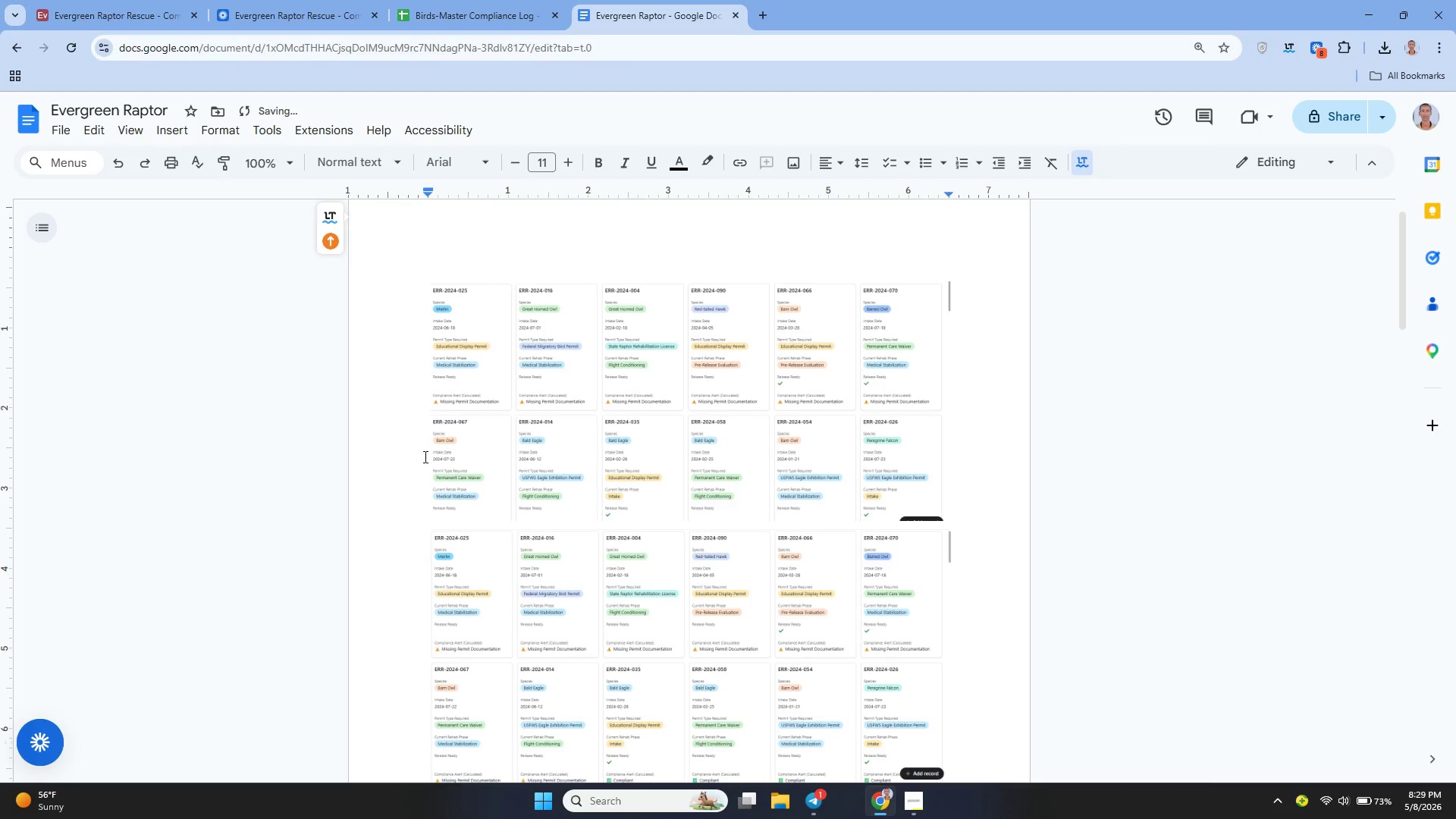 
key(Control+Z)
 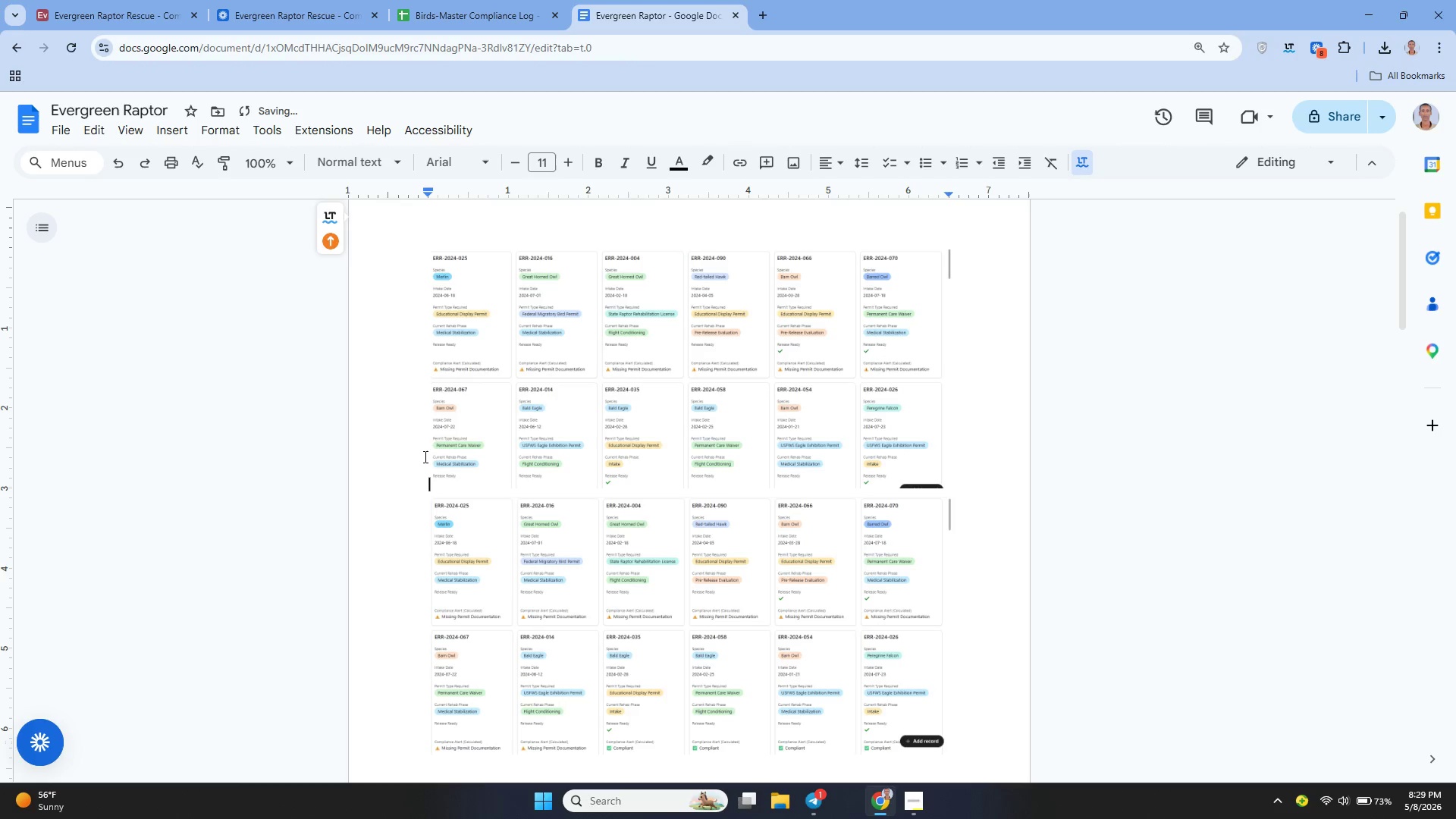 
key(Control+Z)
 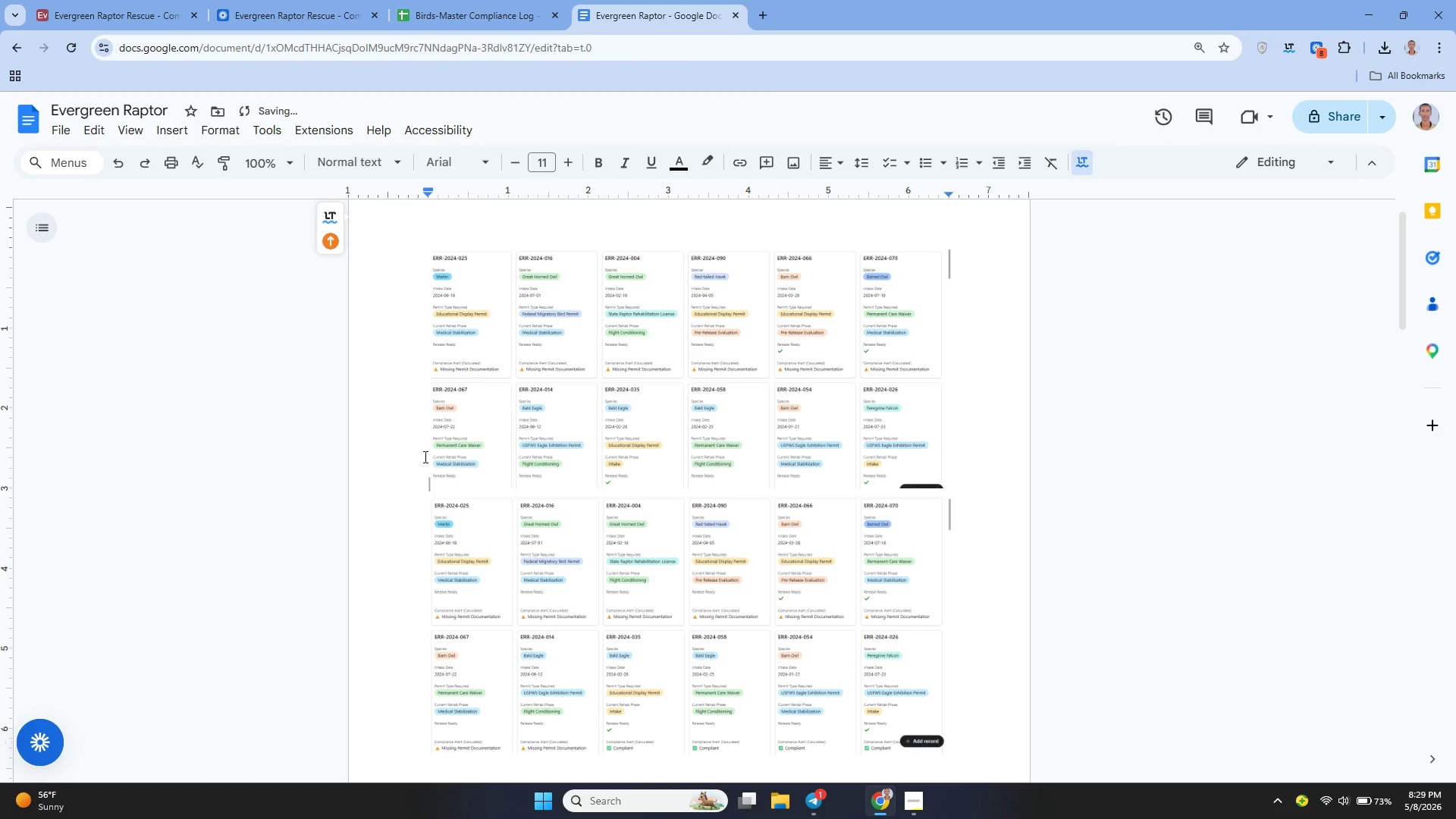 
key(Control+Z)
 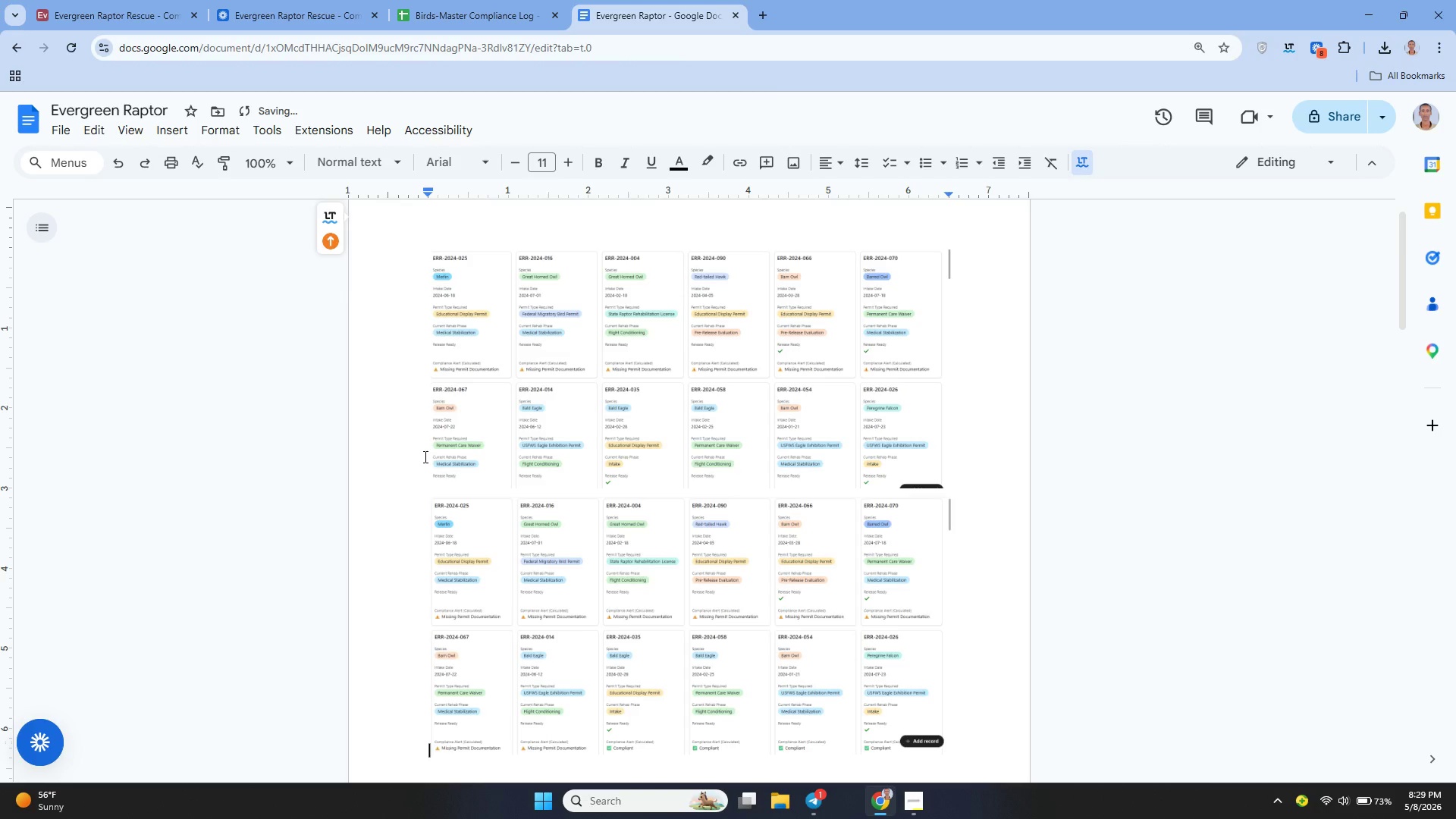 
key(Control+Z)
 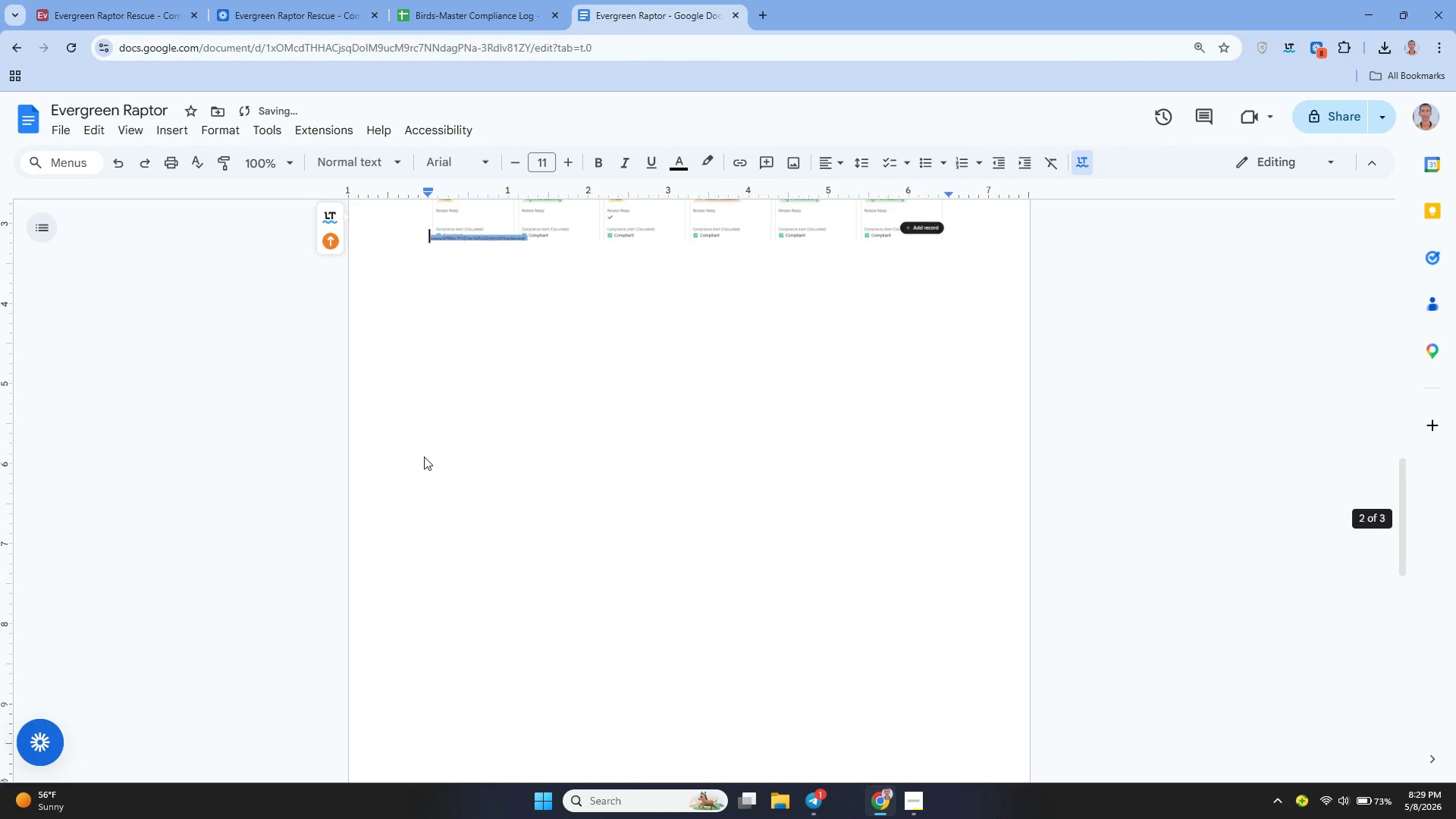 
key(Control+Z)
 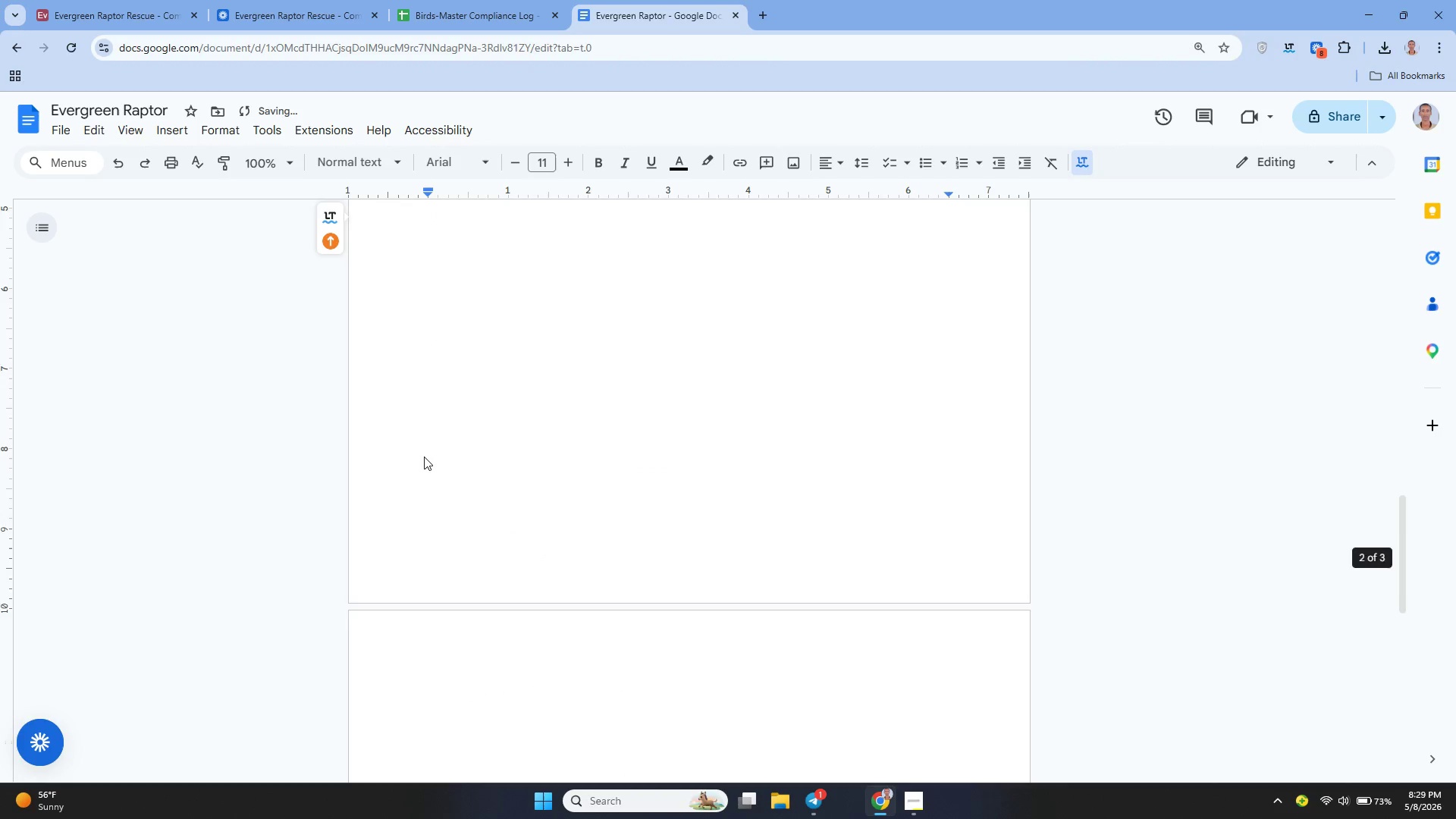 
key(Control+Z)
 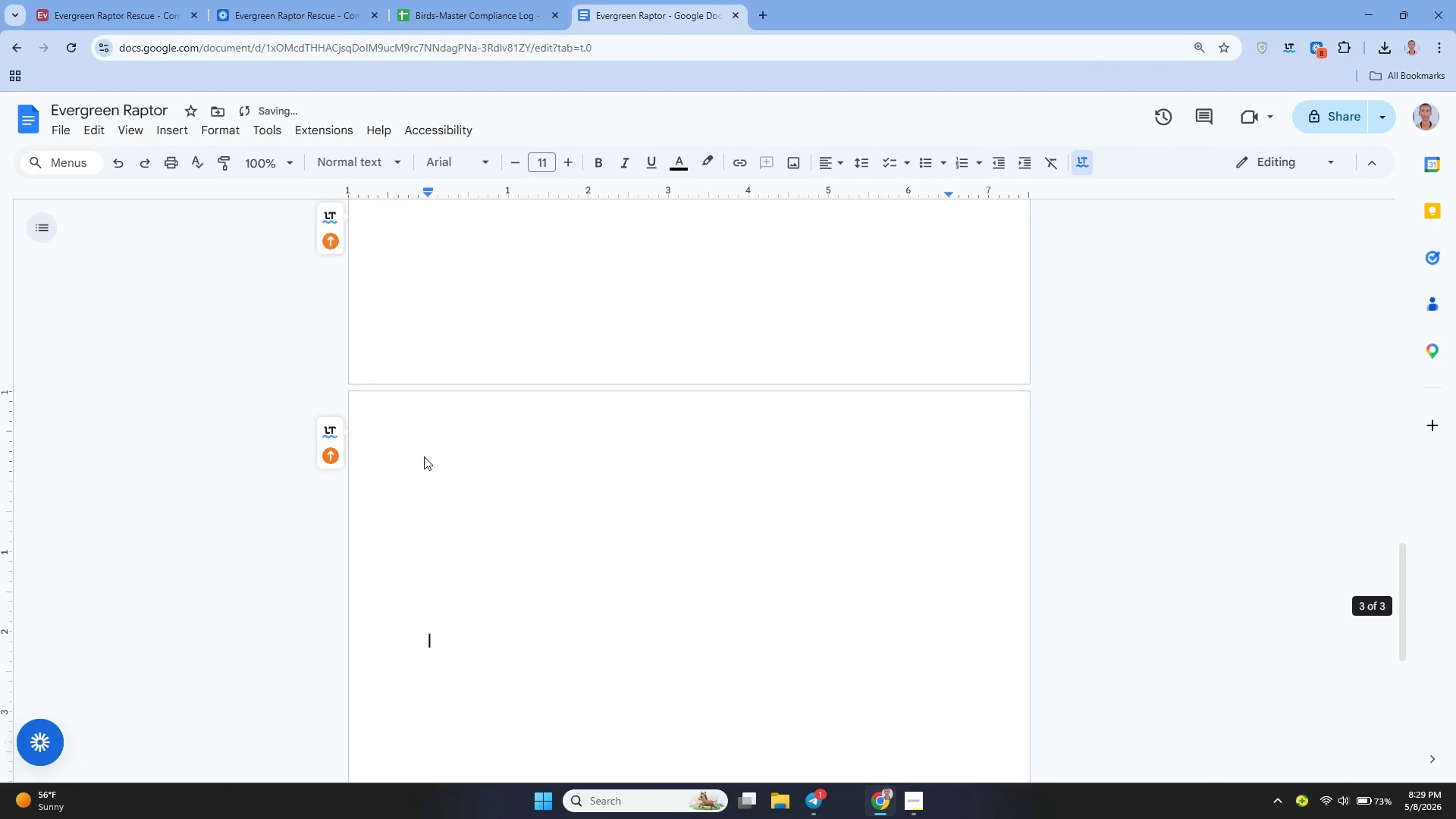 
key(Control+Z)
 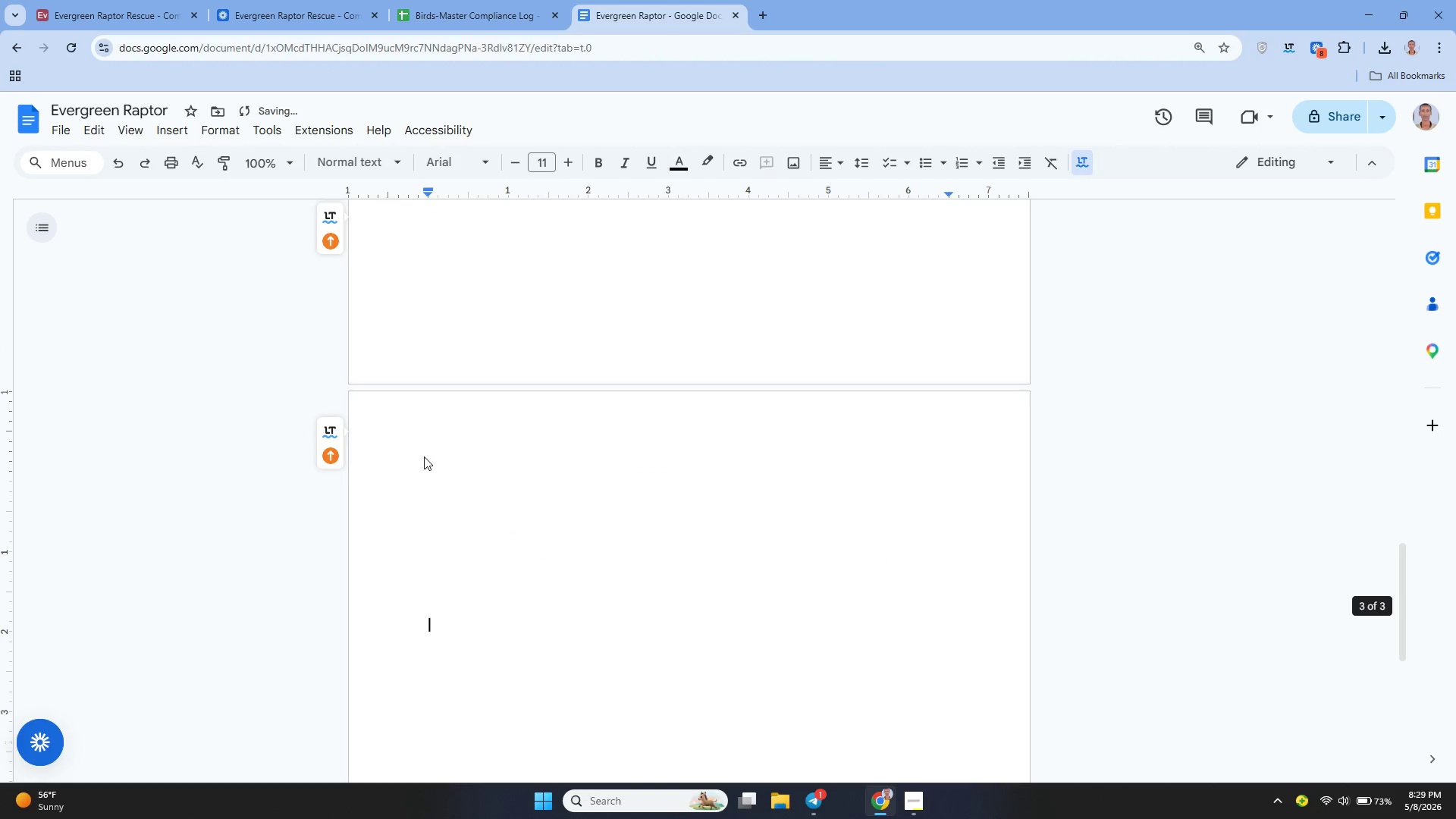 
hold_key(key=Z, duration=0.92)
 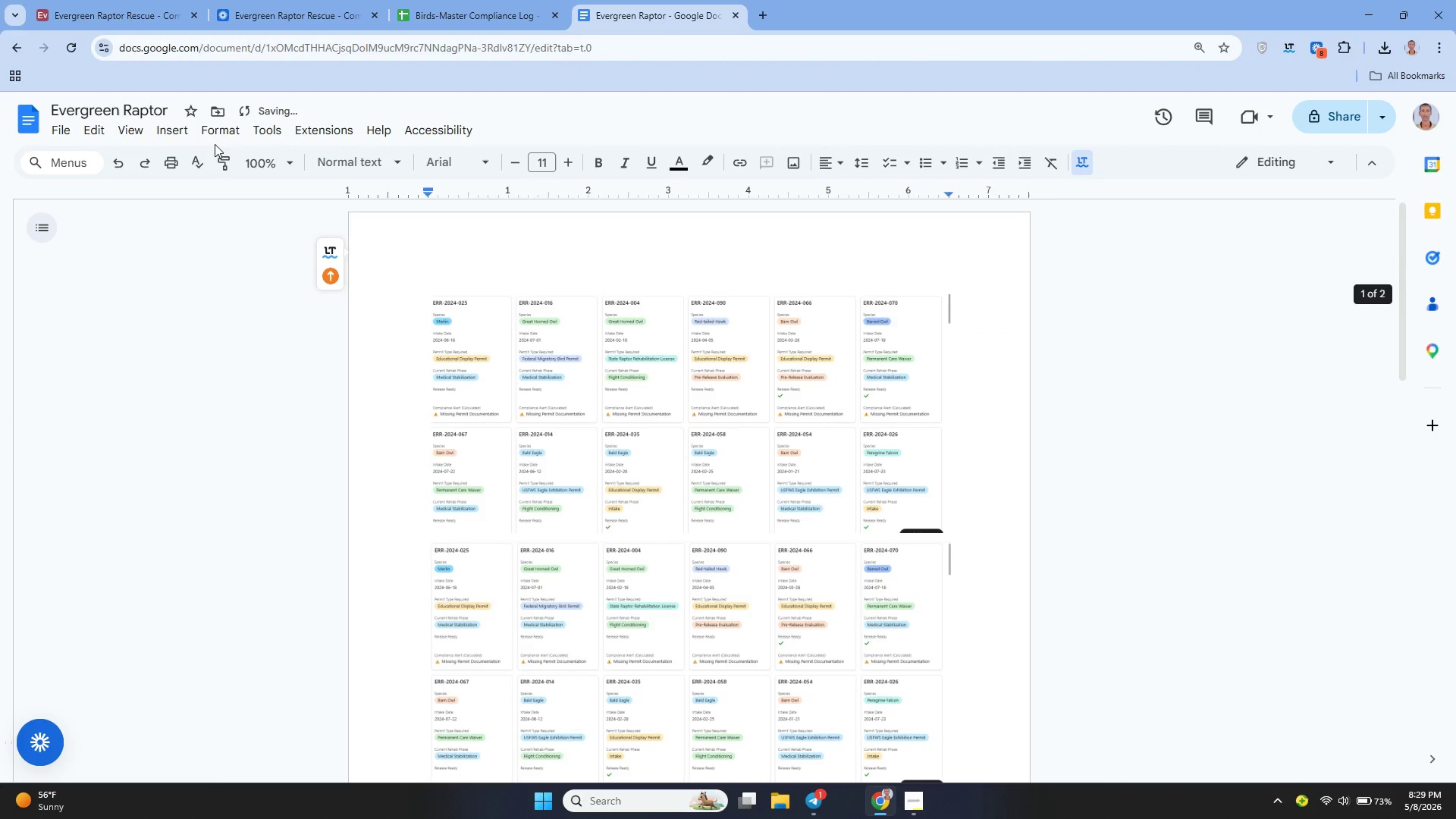 
left_click([178, 130])
 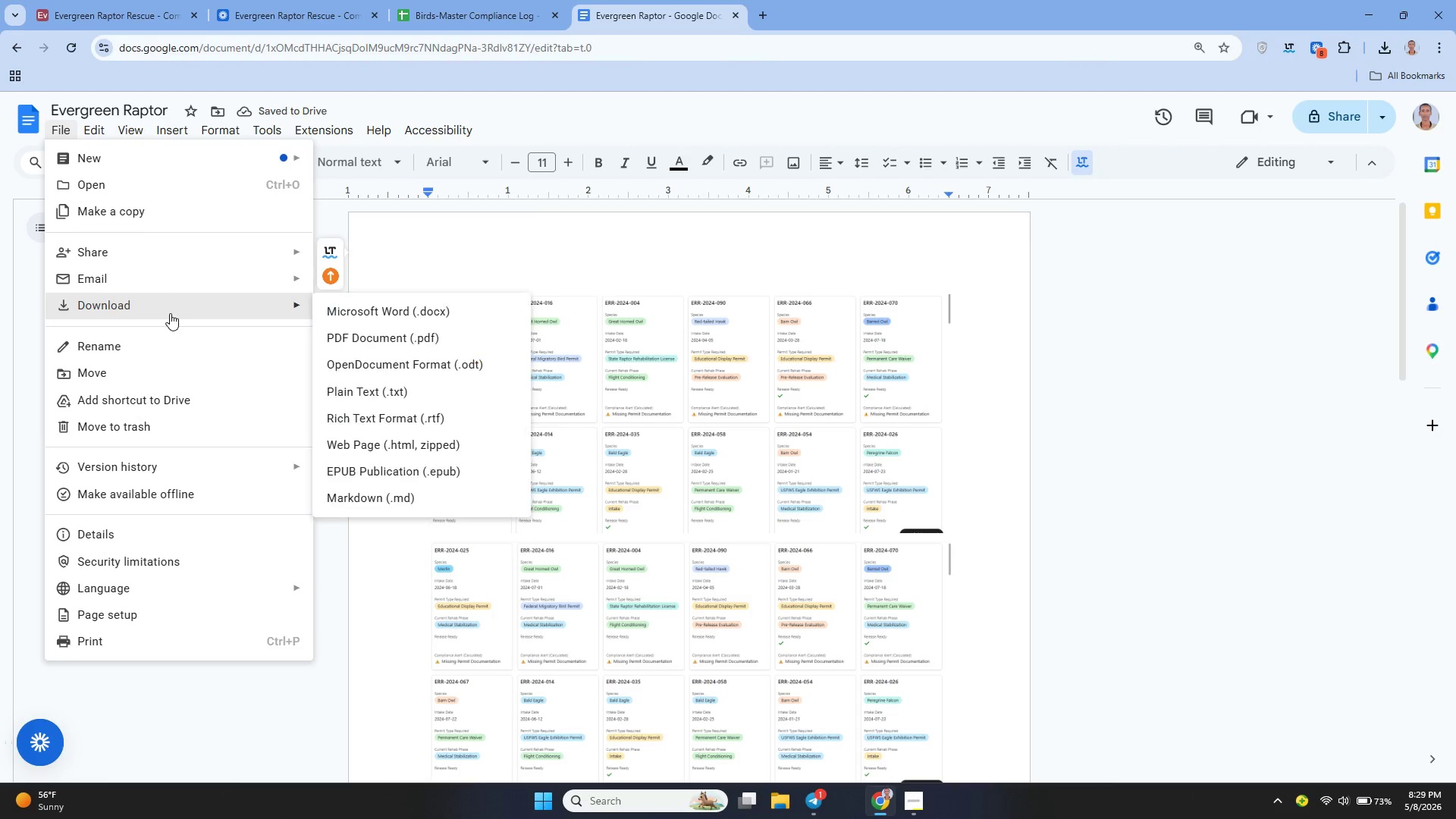 
left_click([372, 344])
 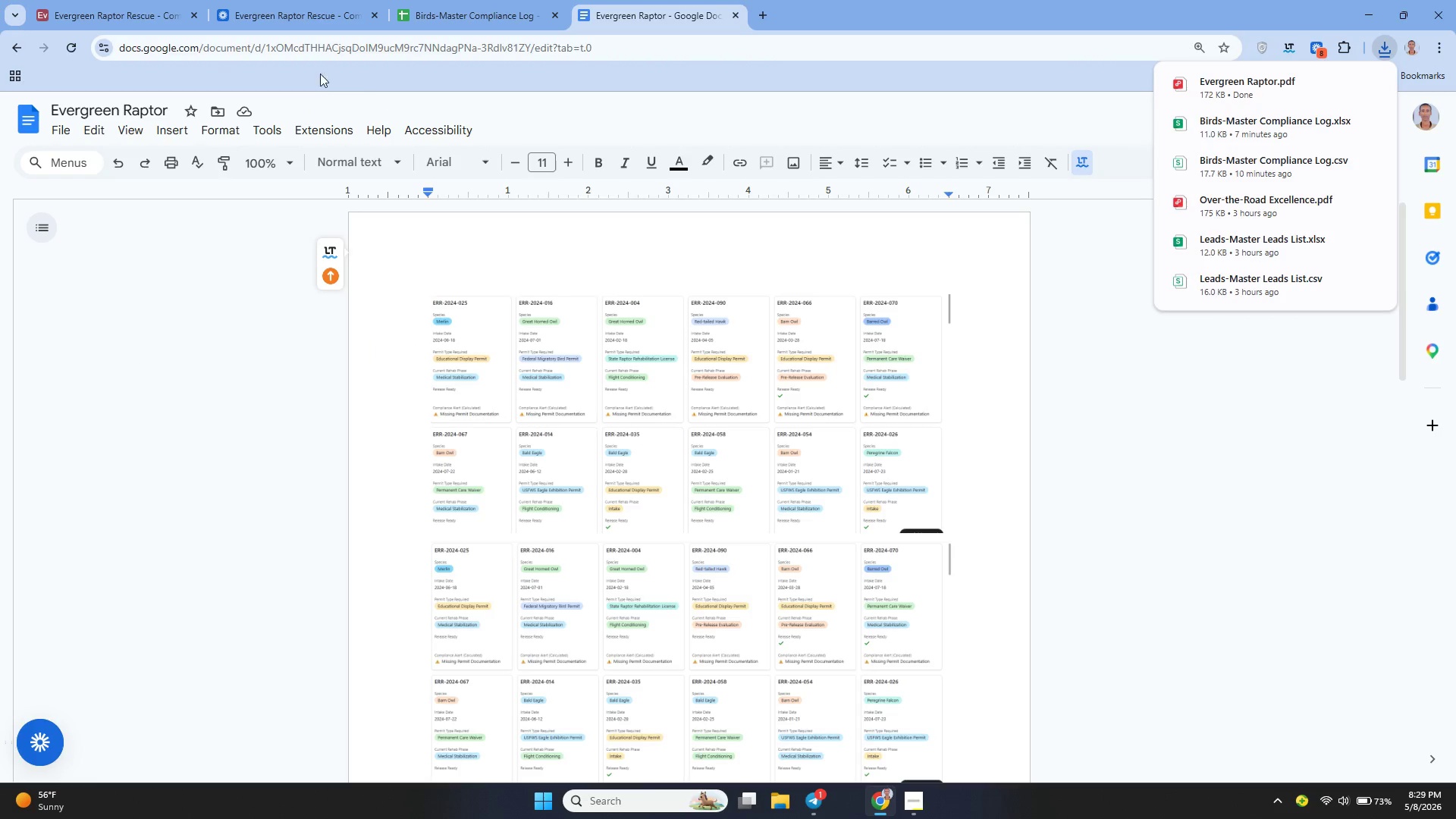 
mouse_move([163, 6])
 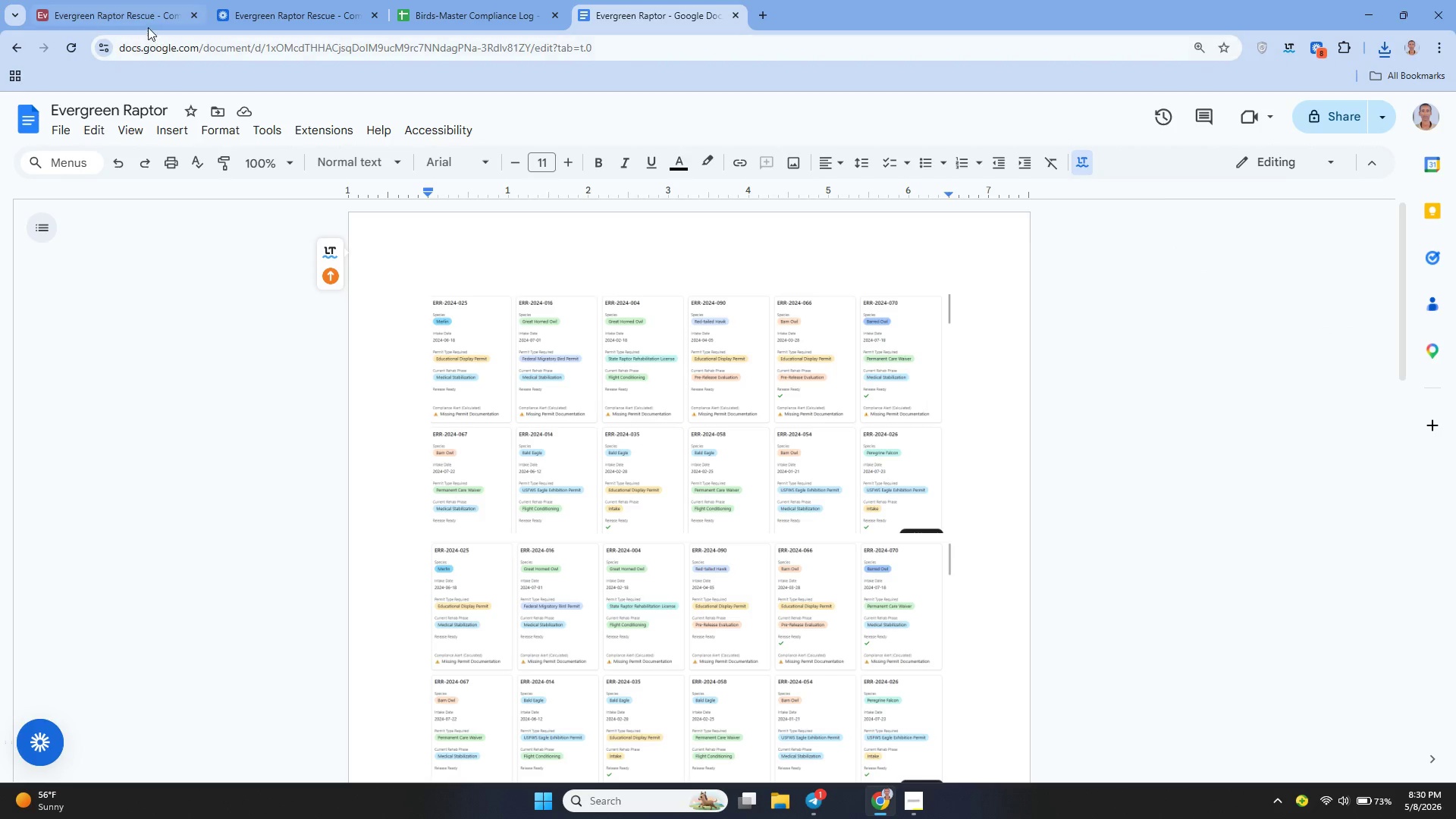 
left_click([141, 23])
 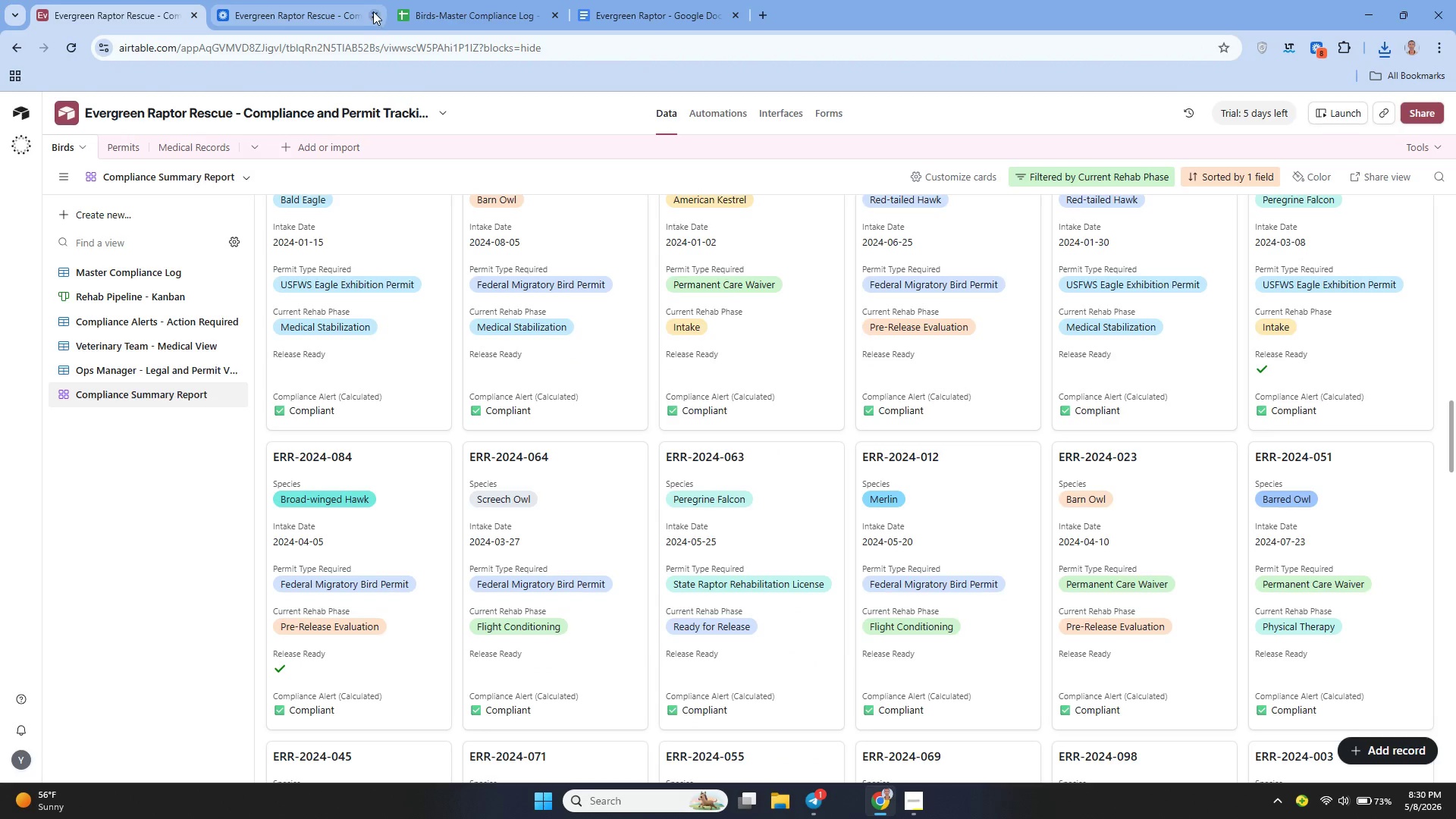 
left_click([373, 12])
 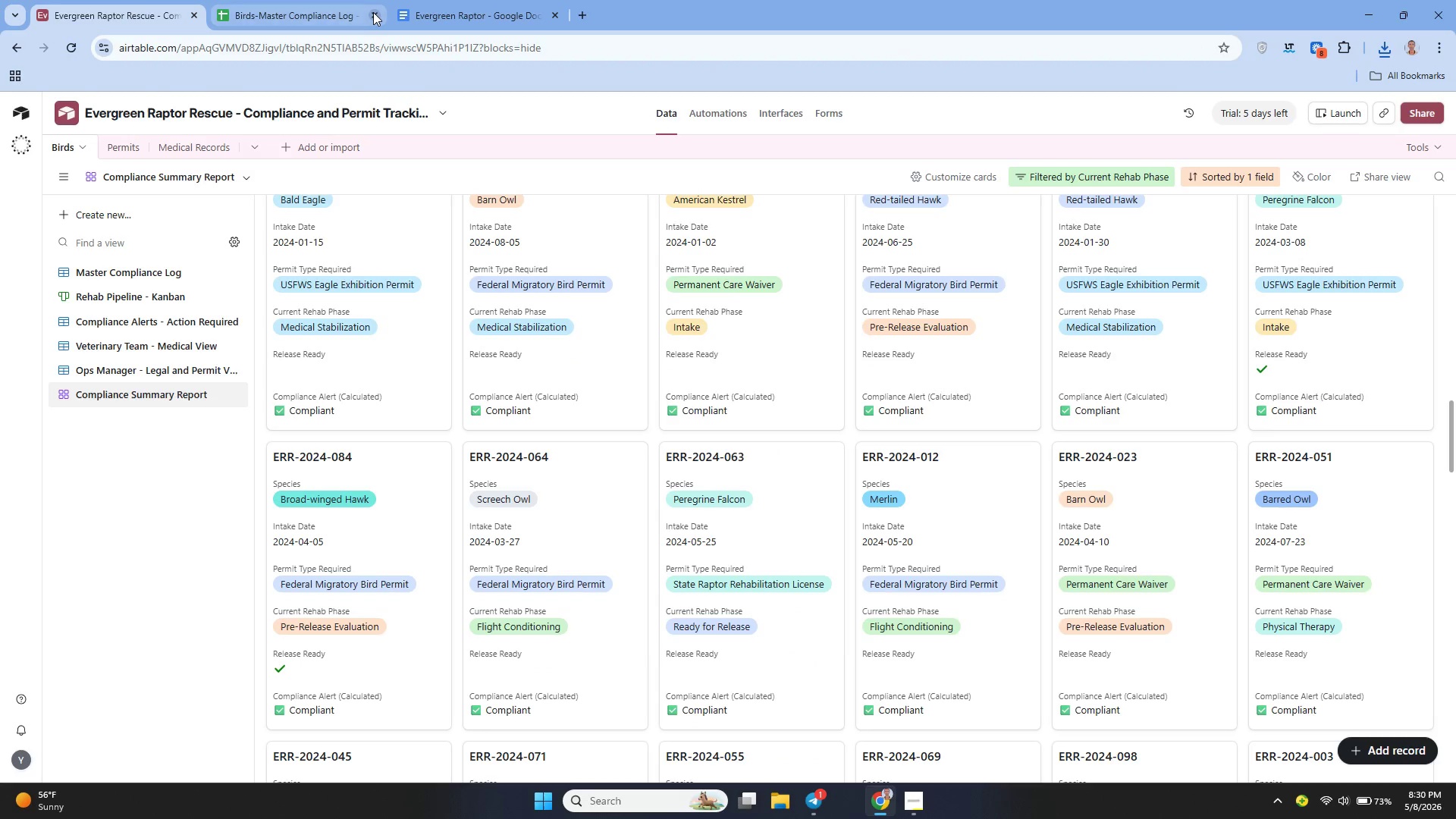 
left_click([373, 12])
 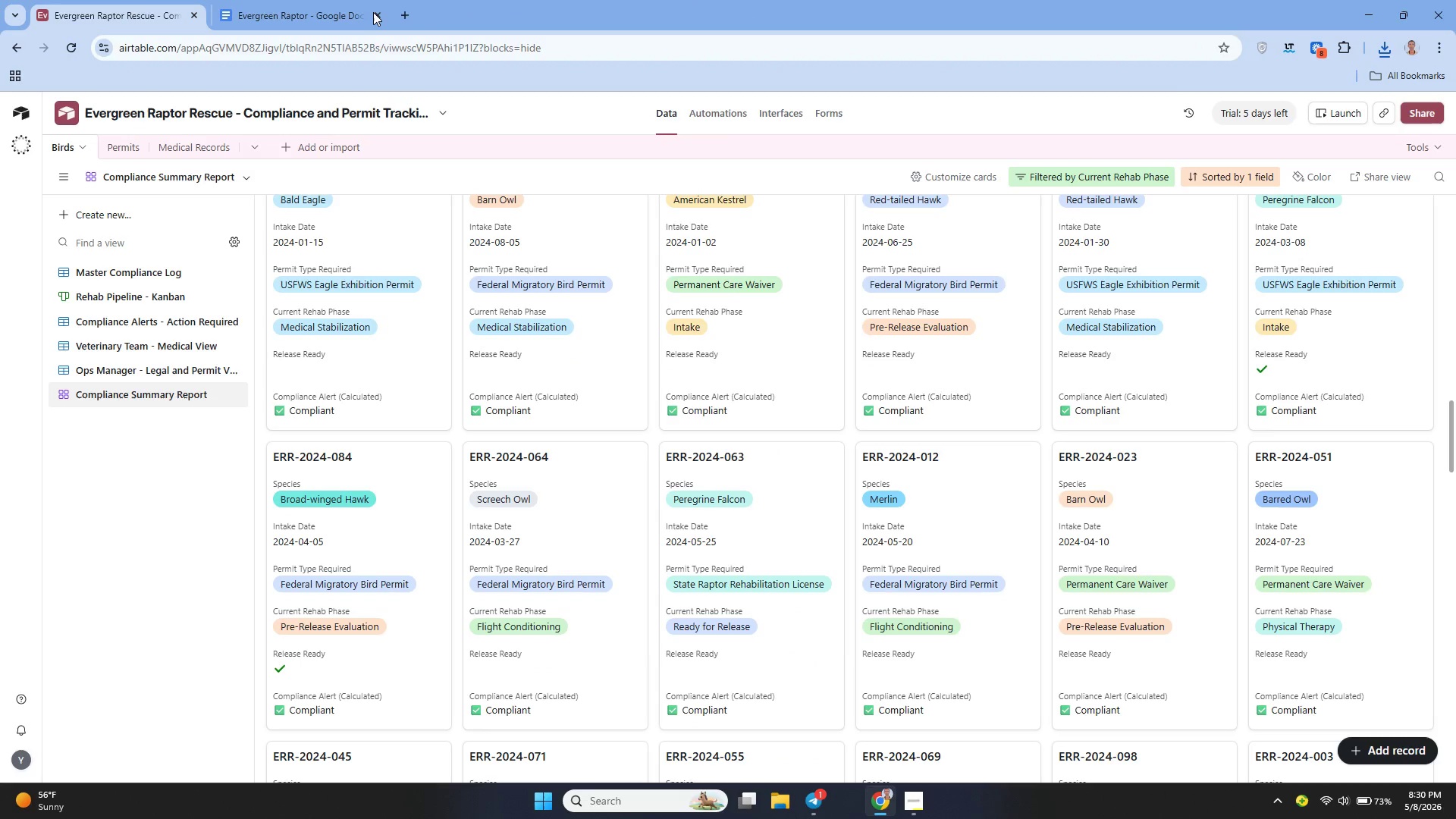 
left_click([373, 12])
 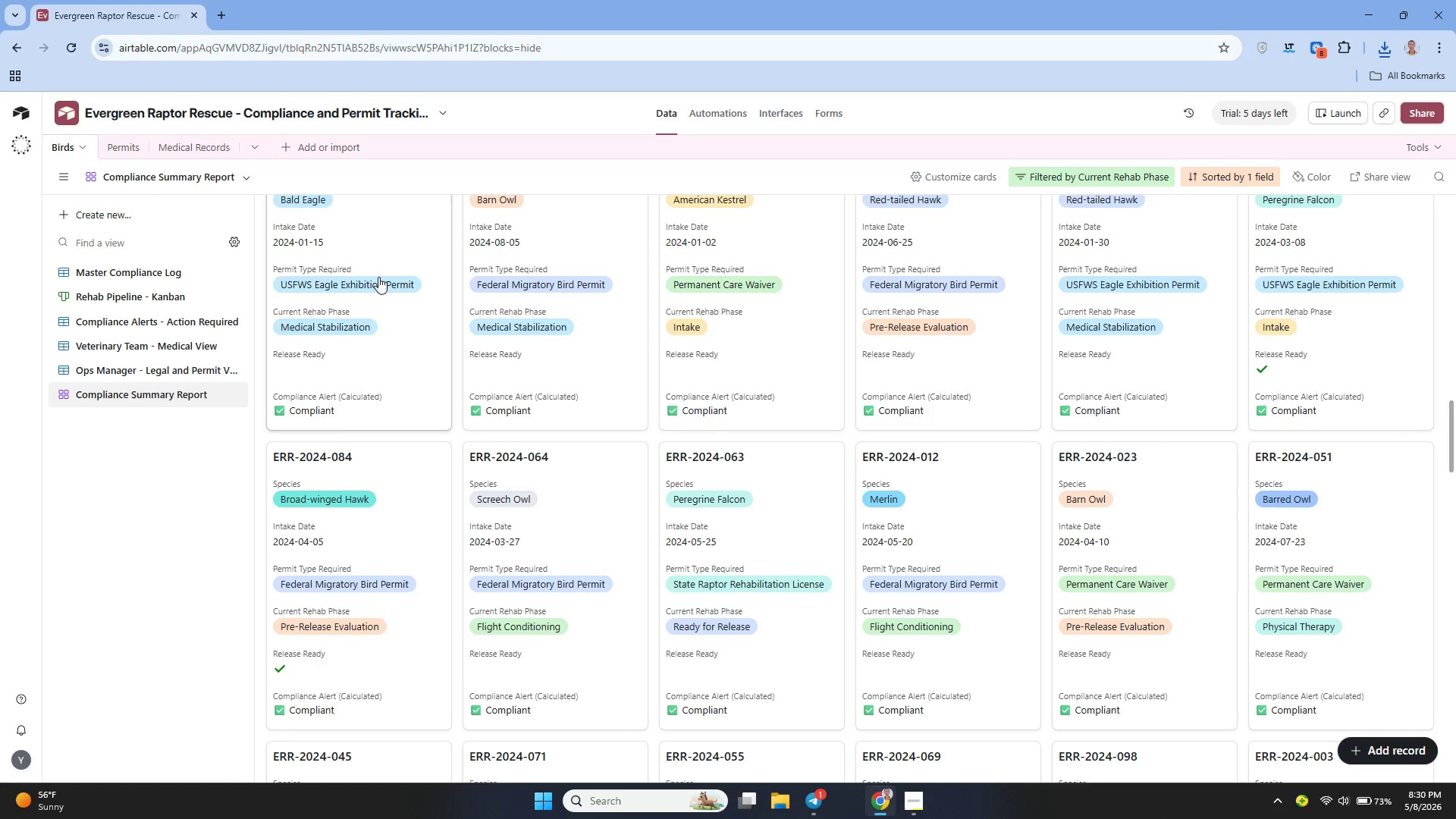 